 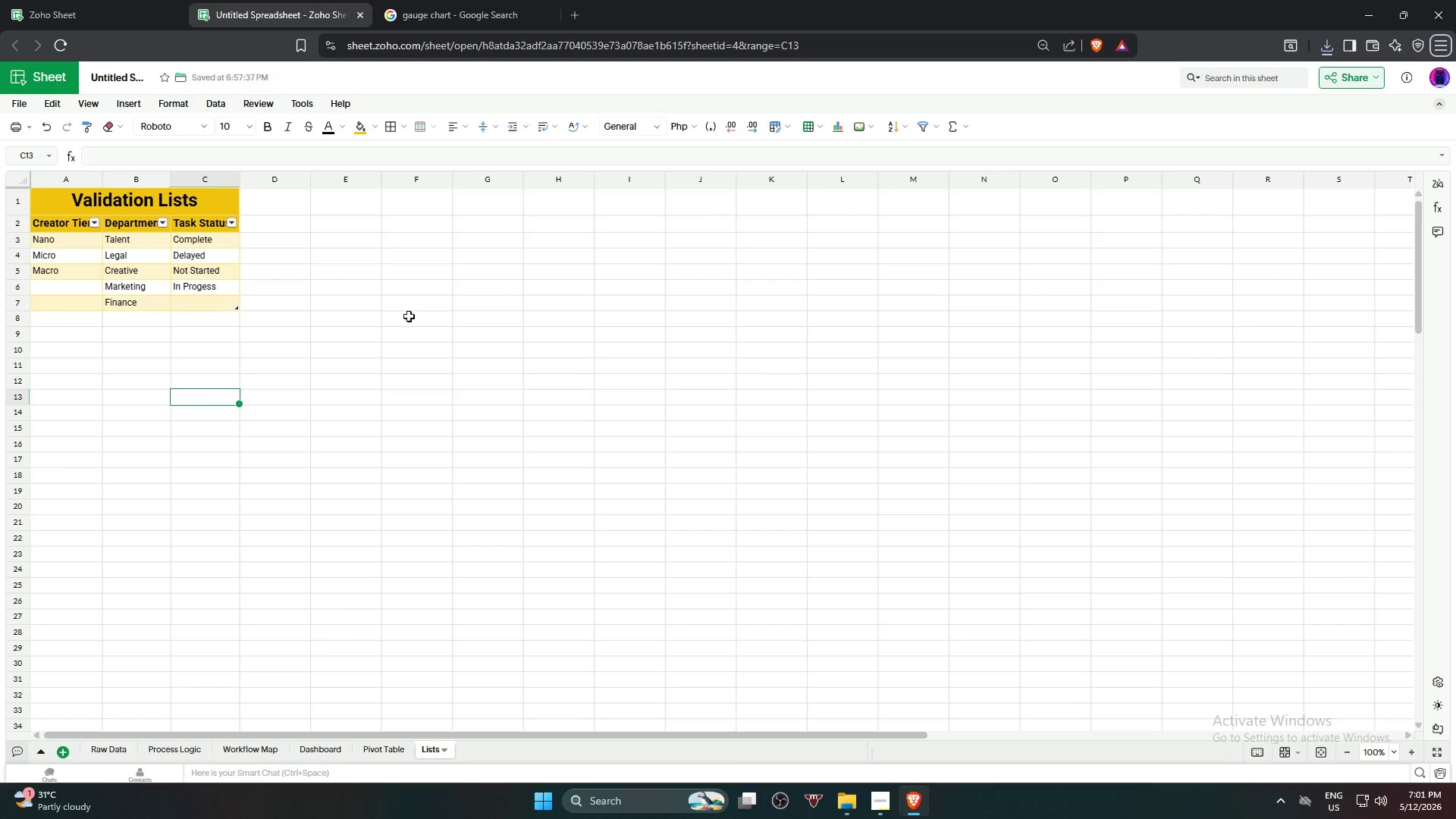 
left_click([111, 77])
 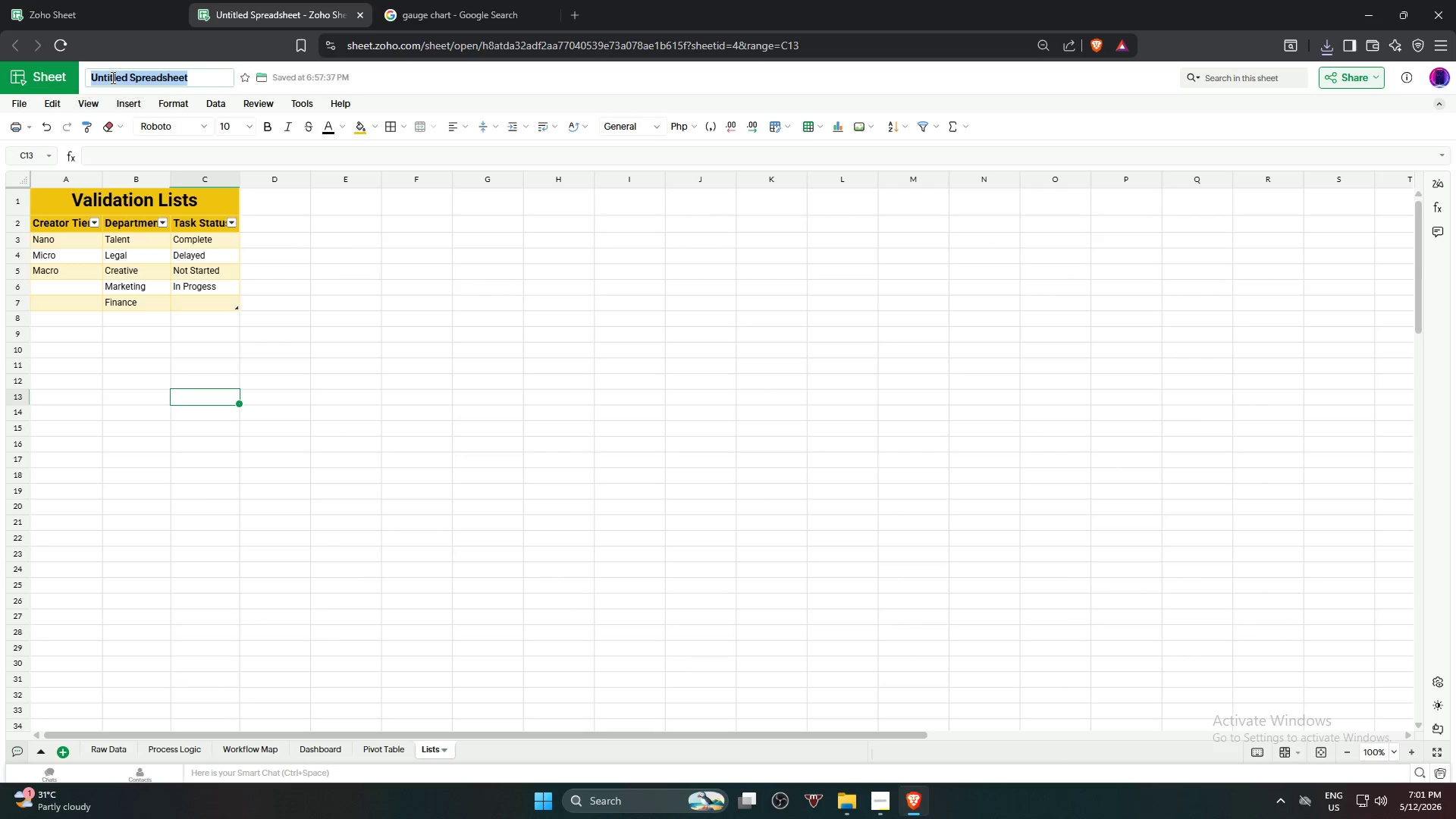 
key(Control+V)
 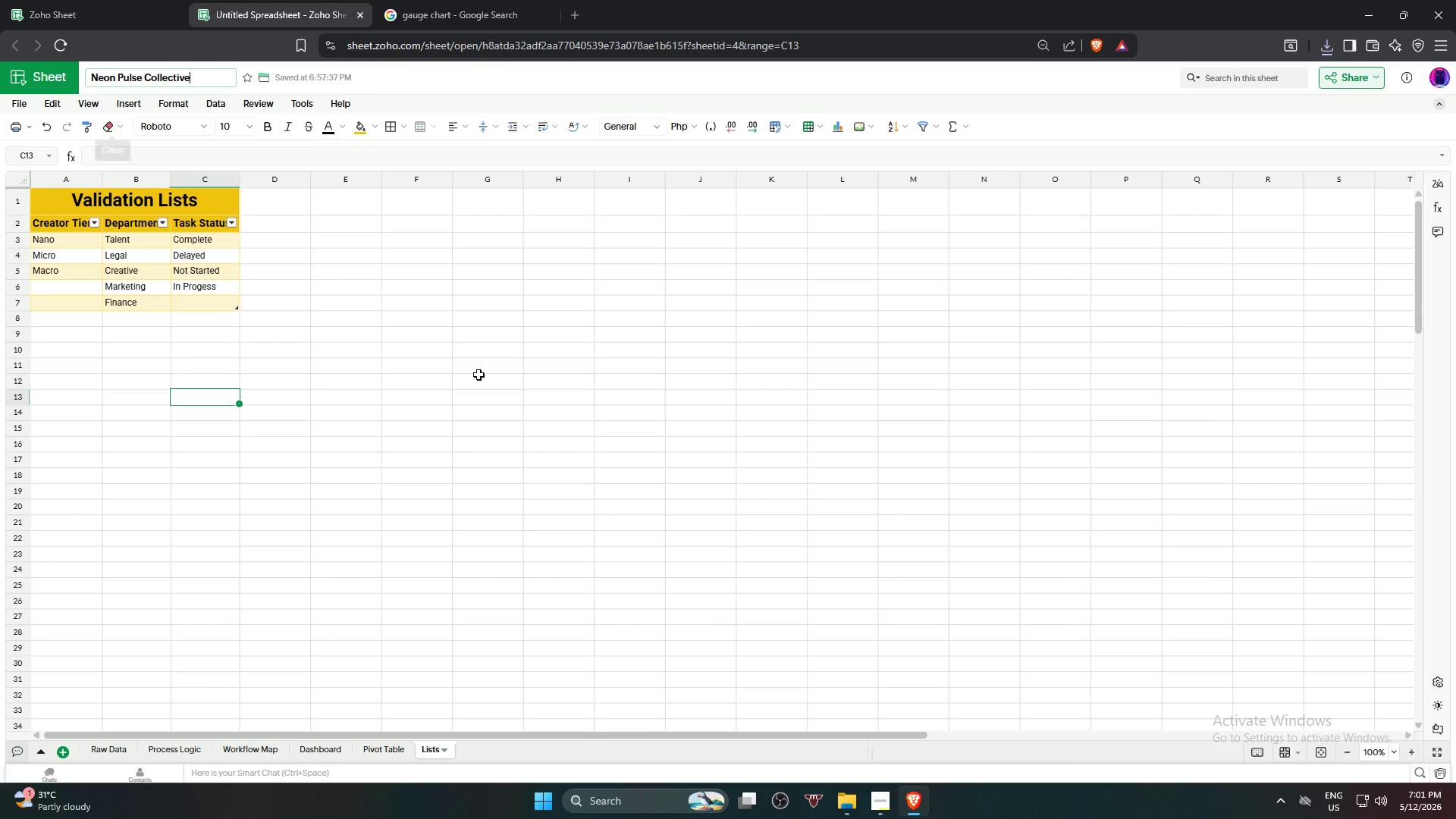 
left_click([706, 446])
 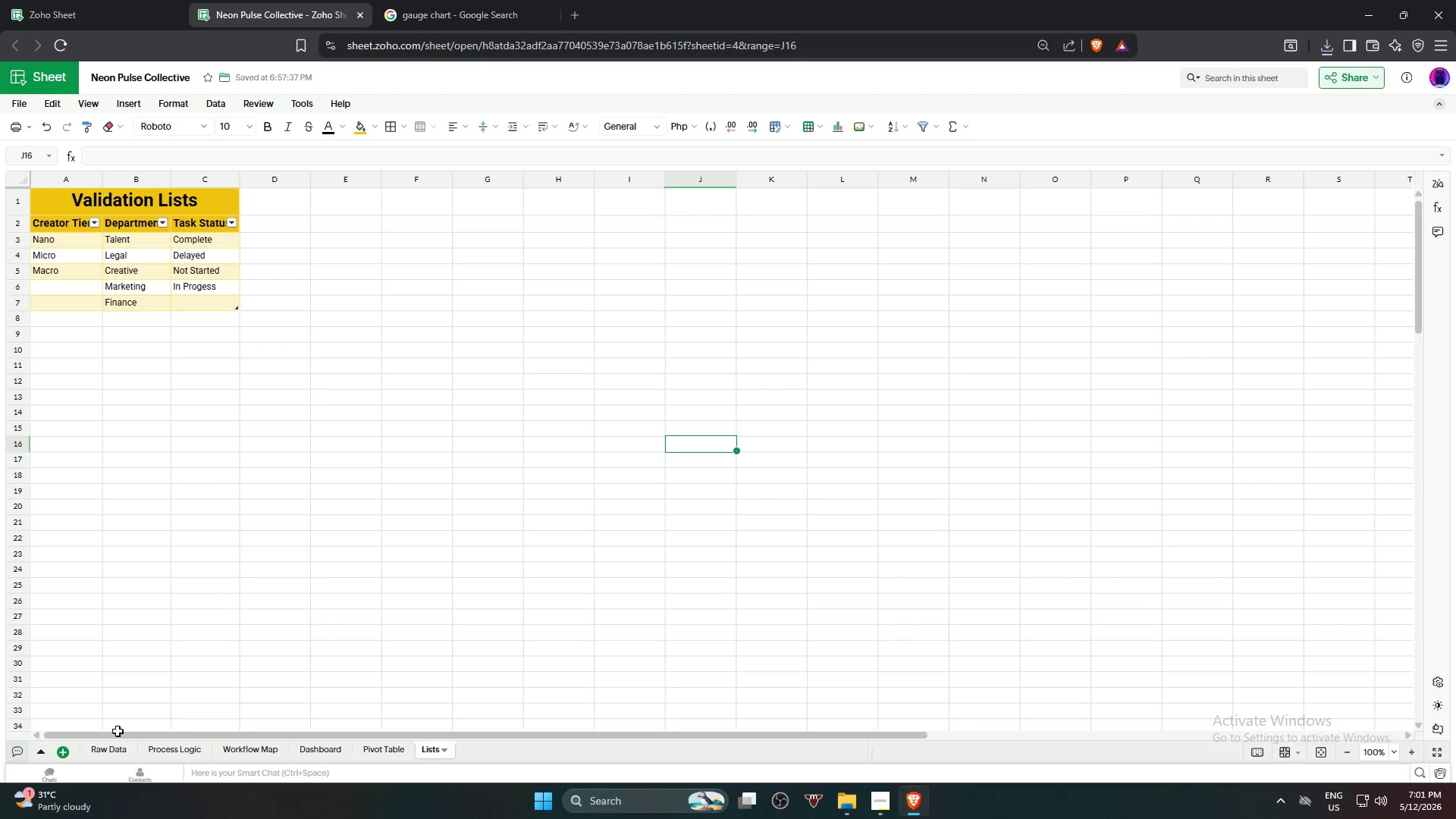 
left_click([111, 748])
 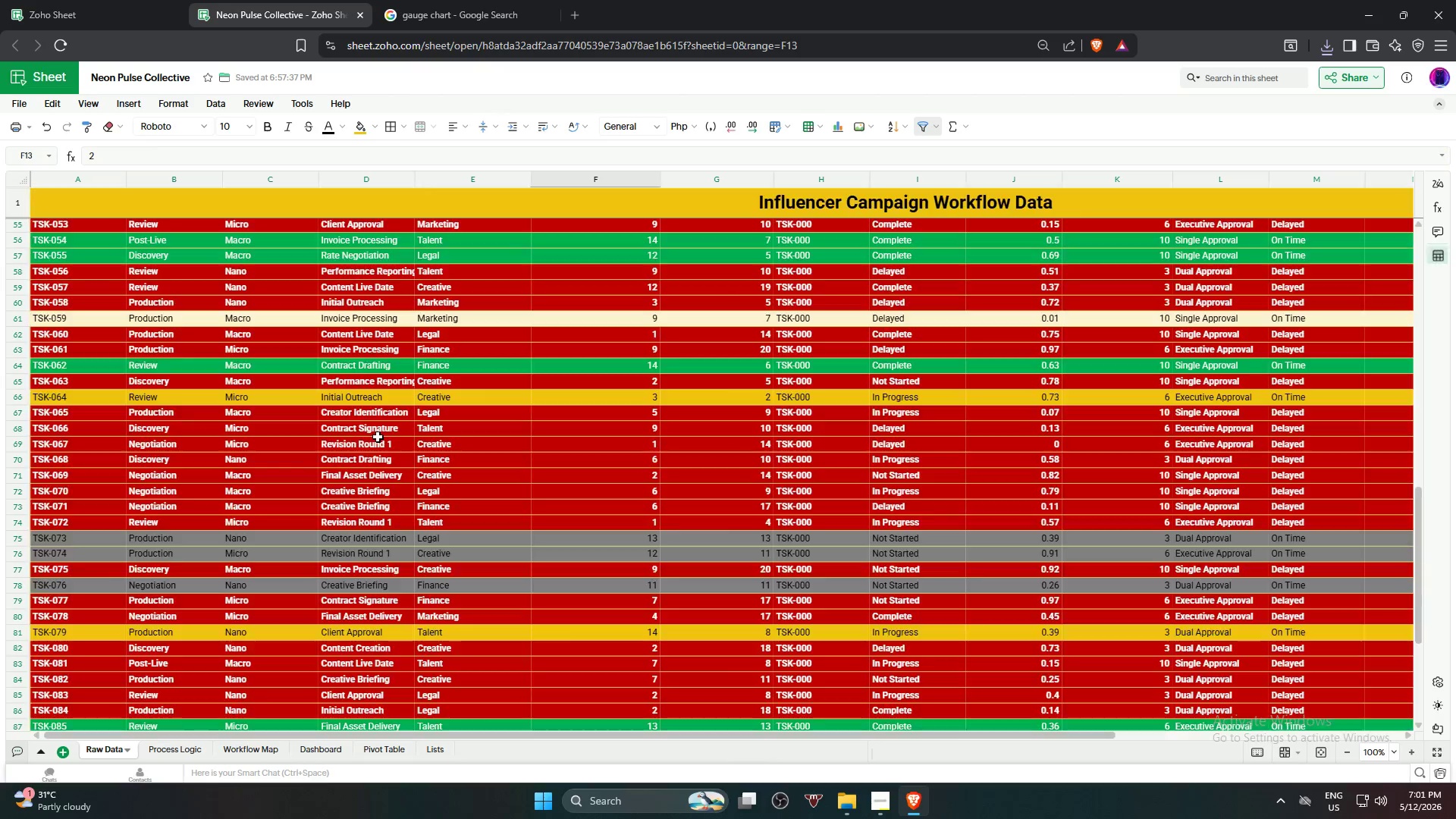 
scroll: coordinate [373, 456], scroll_direction: up, amount: 14.0
 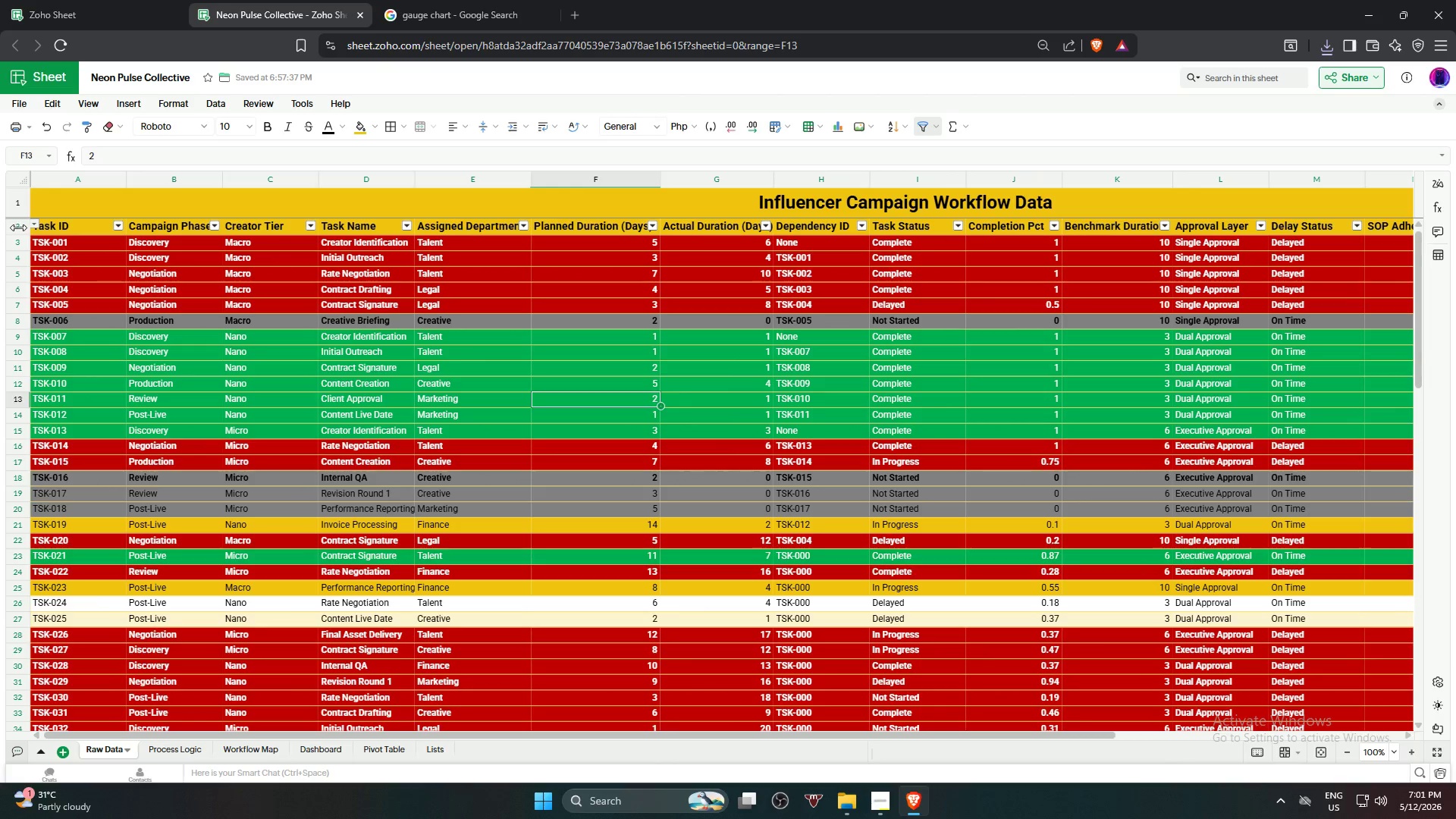 
left_click_drag(start_coordinate=[17, 202], to_coordinate=[15, 224])
 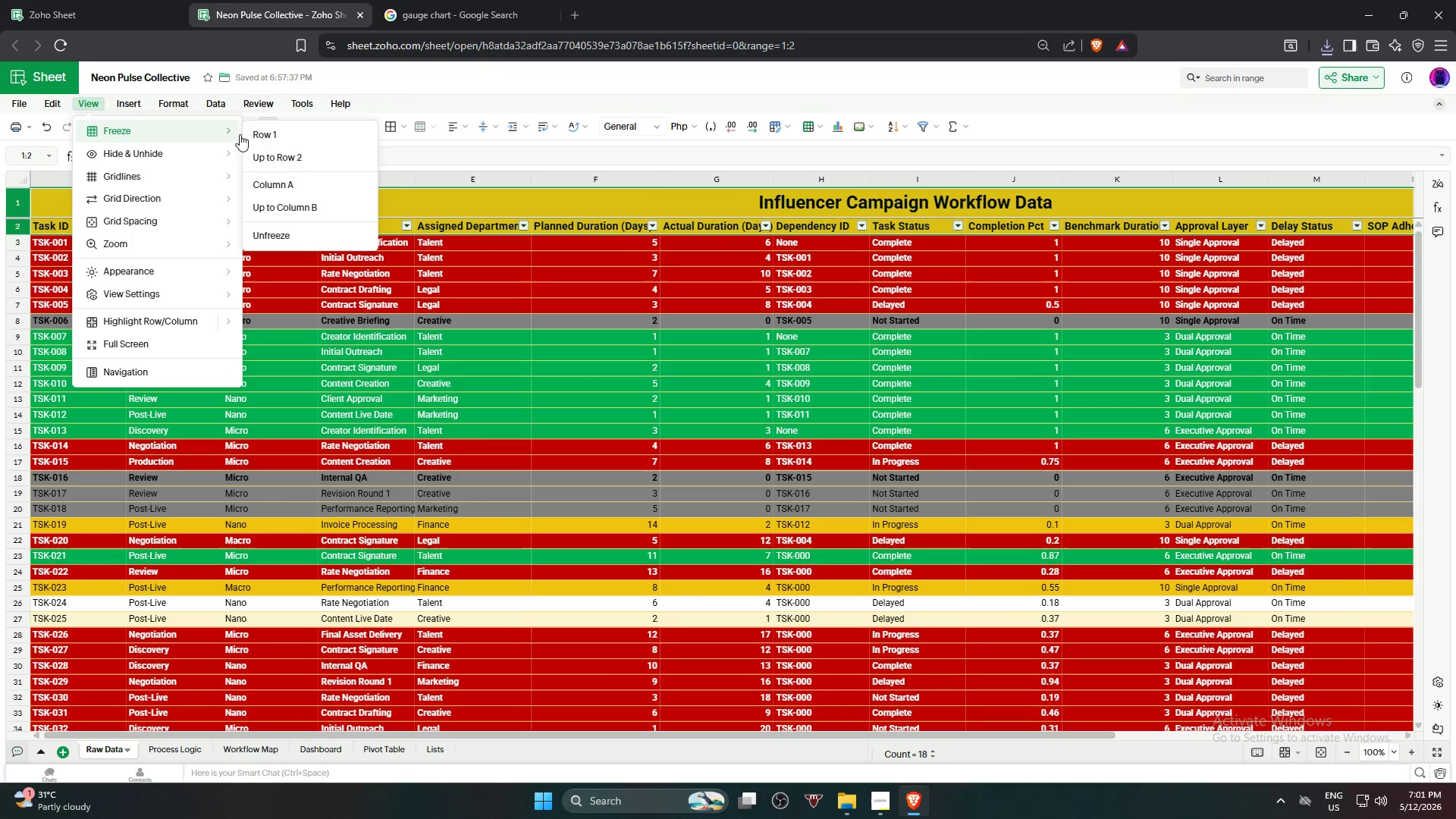 
double_click([344, 458])
 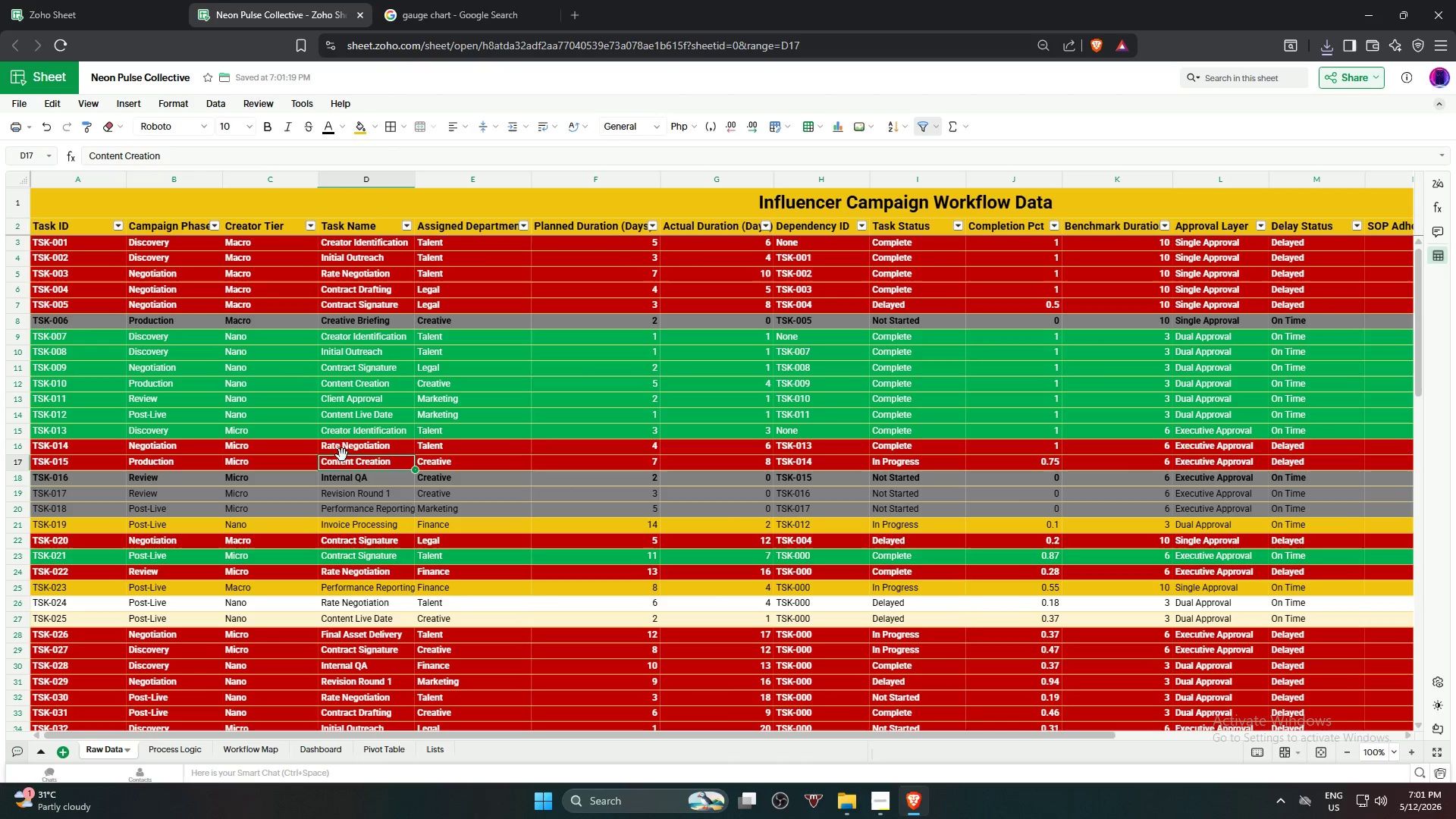 
scroll: coordinate [318, 444], scroll_direction: up, amount: 5.0
 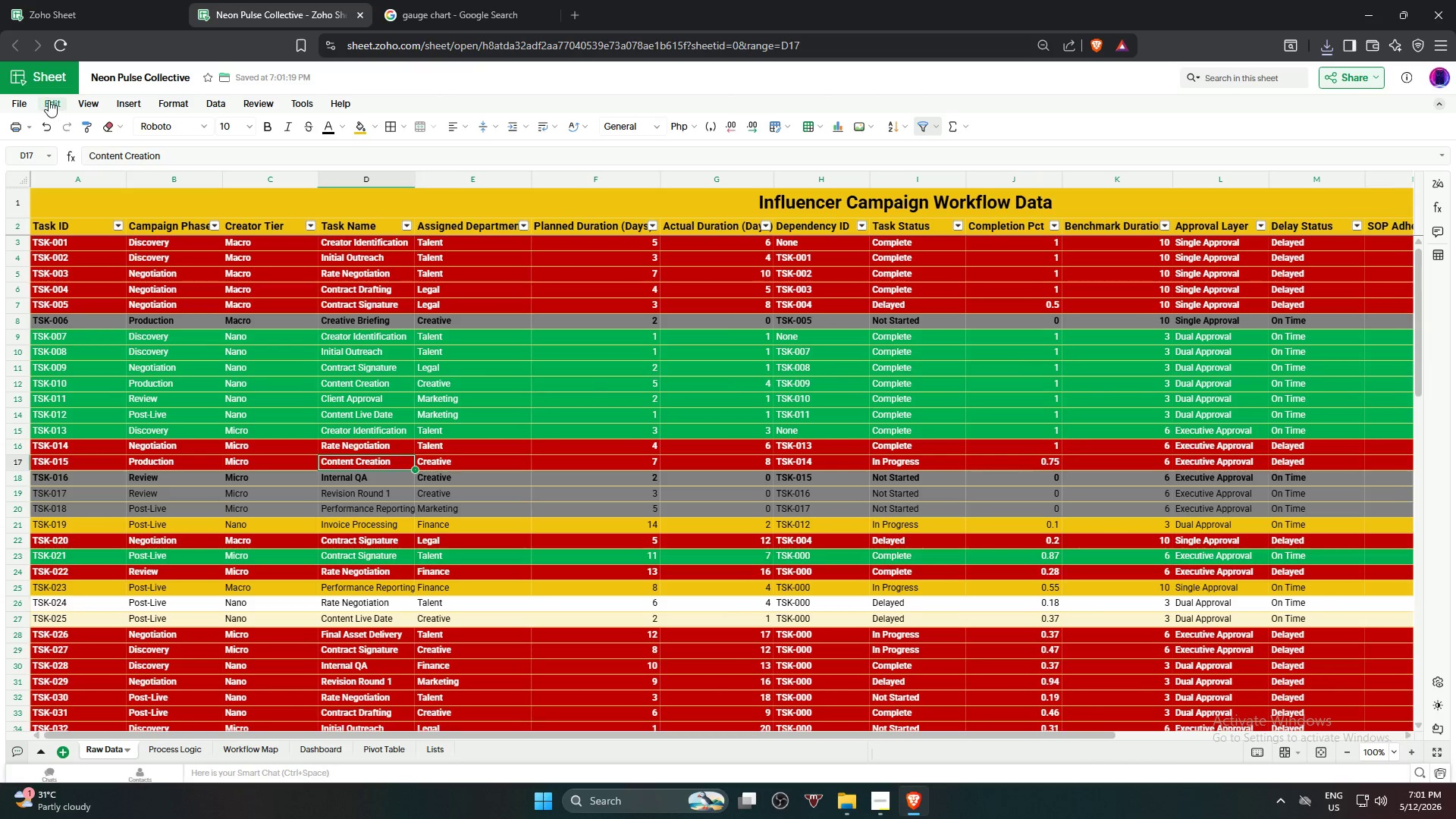 
left_click([27, 101])
 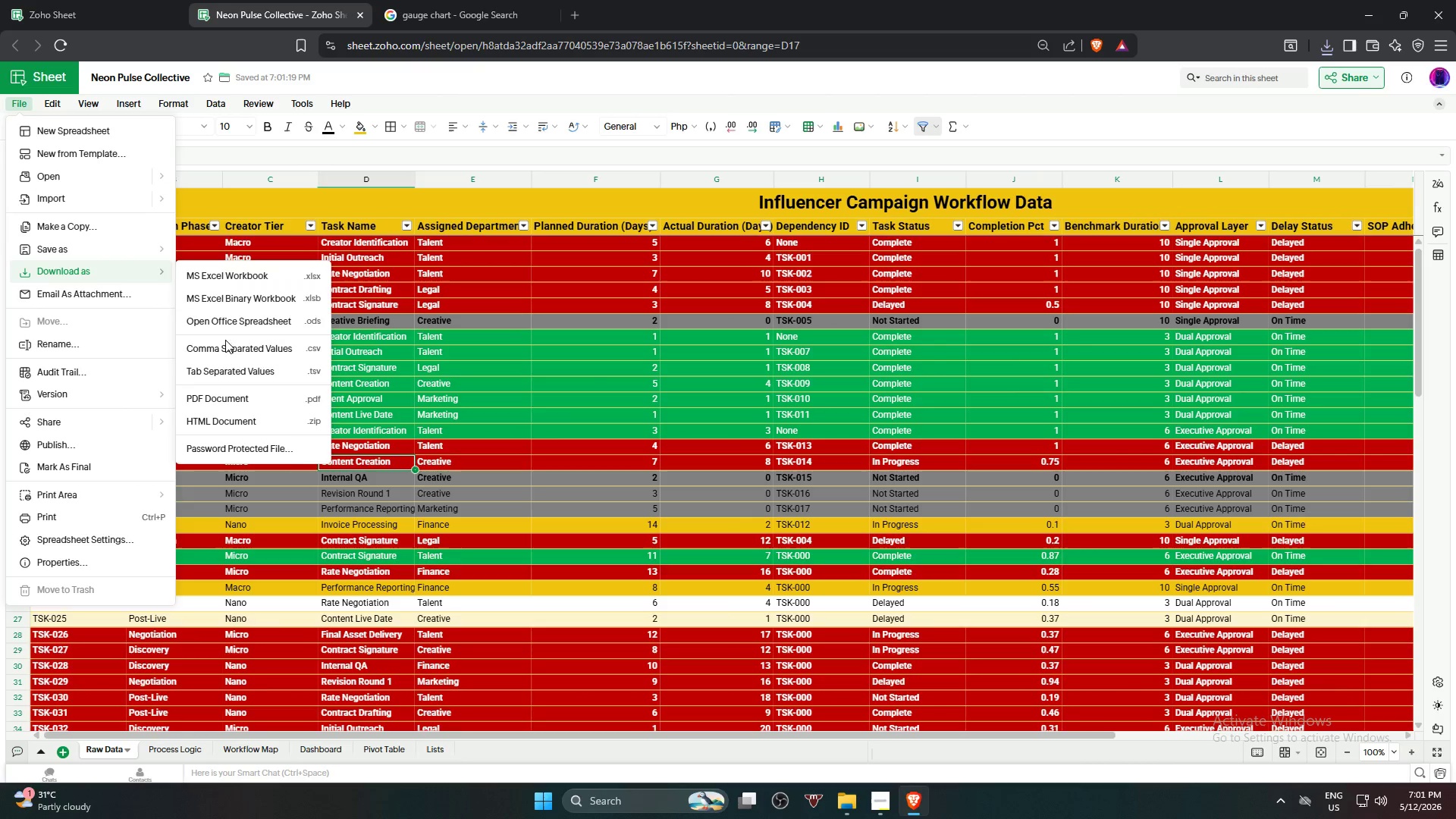 
left_click([224, 402])
 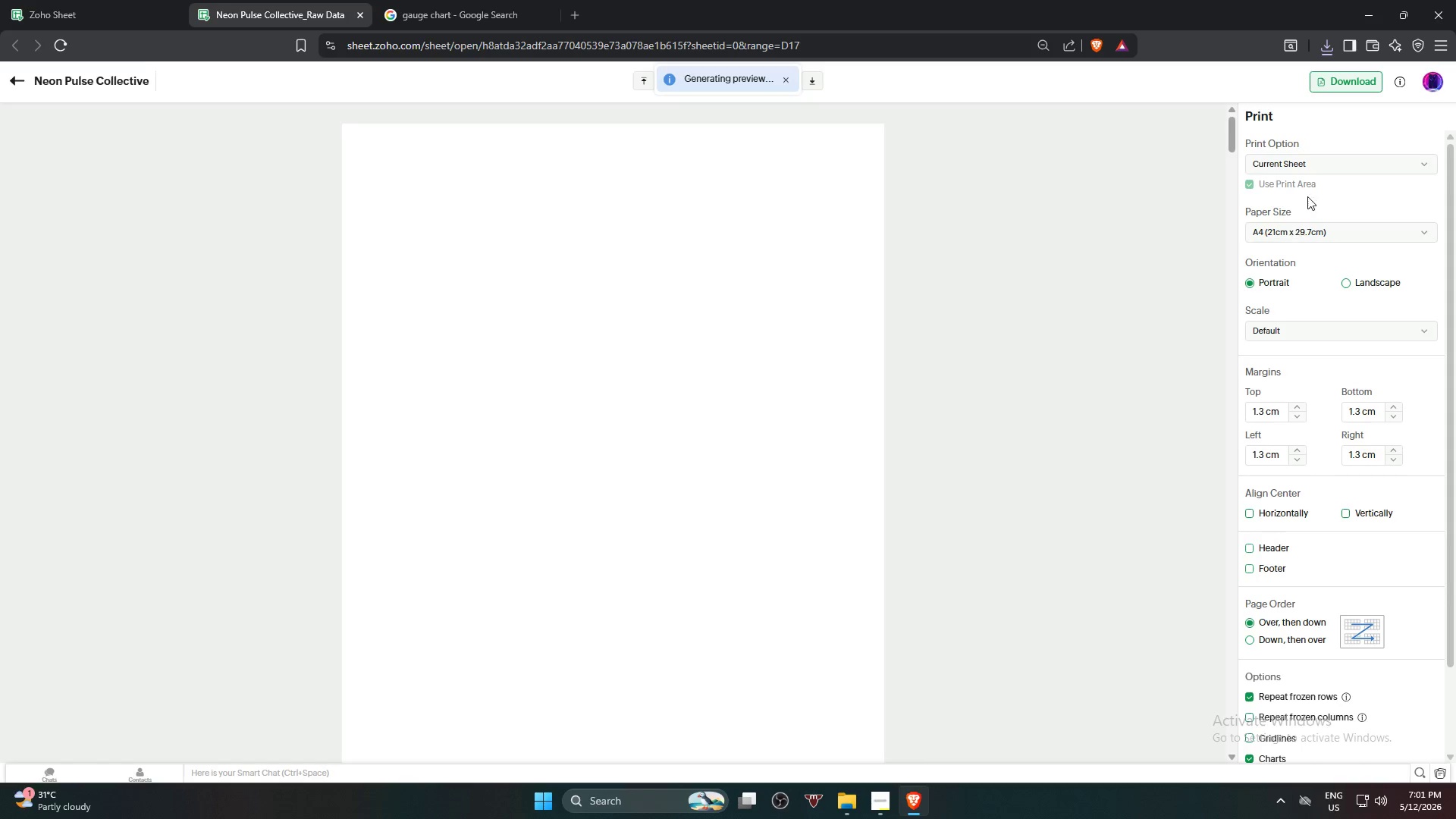 
left_click([1320, 158])
 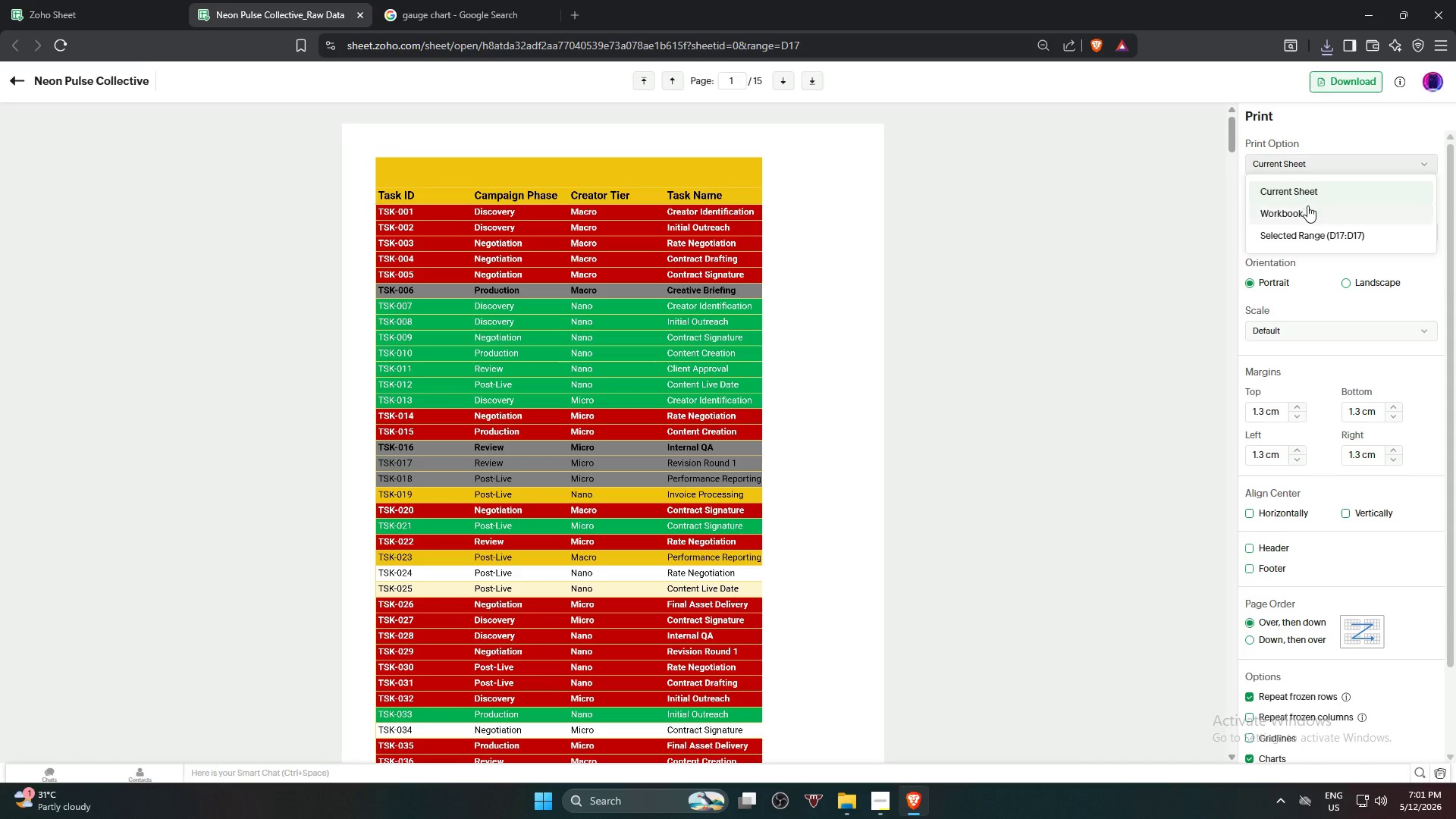 
left_click([1307, 206])
 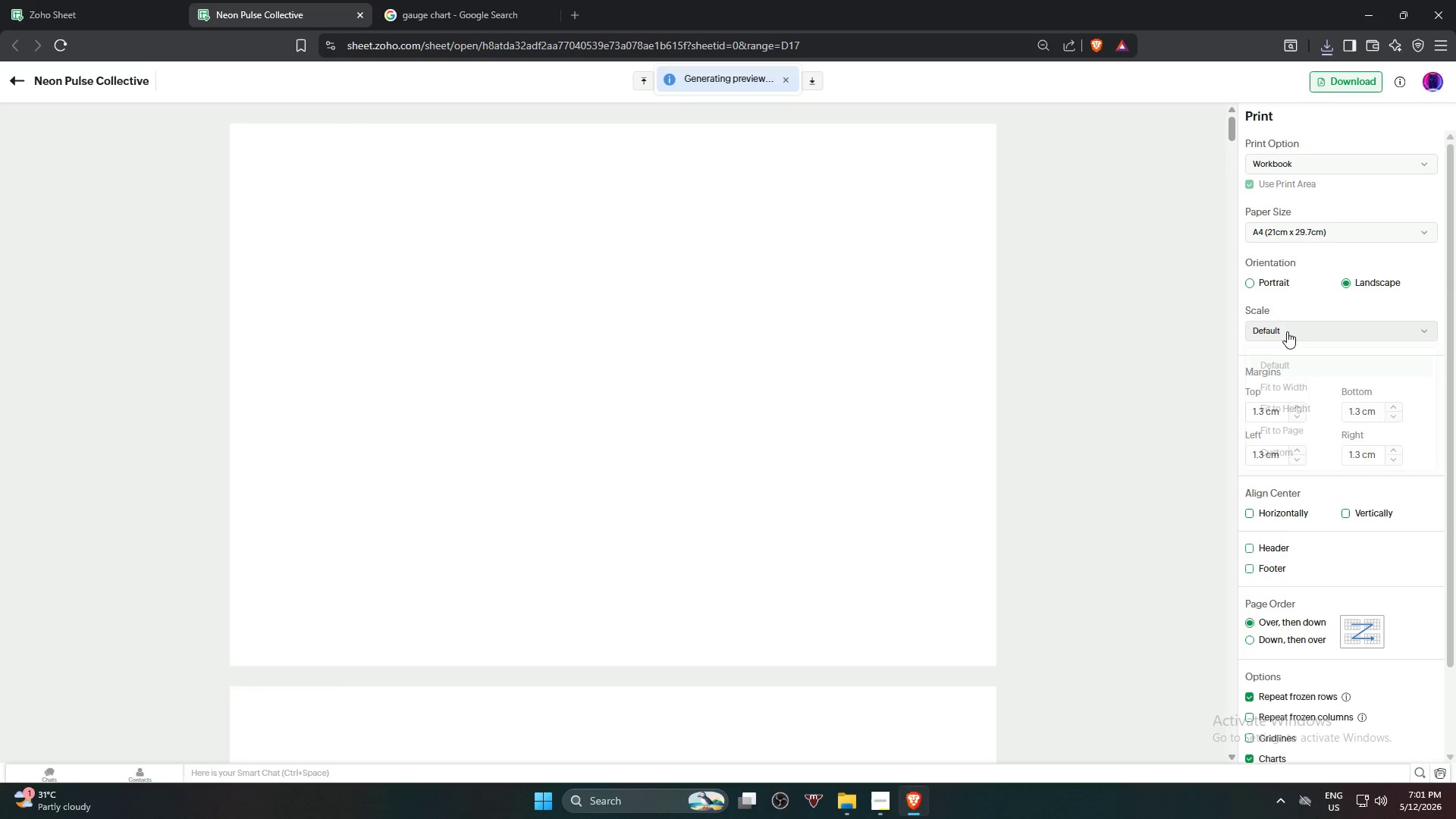 
left_click([1285, 371])
 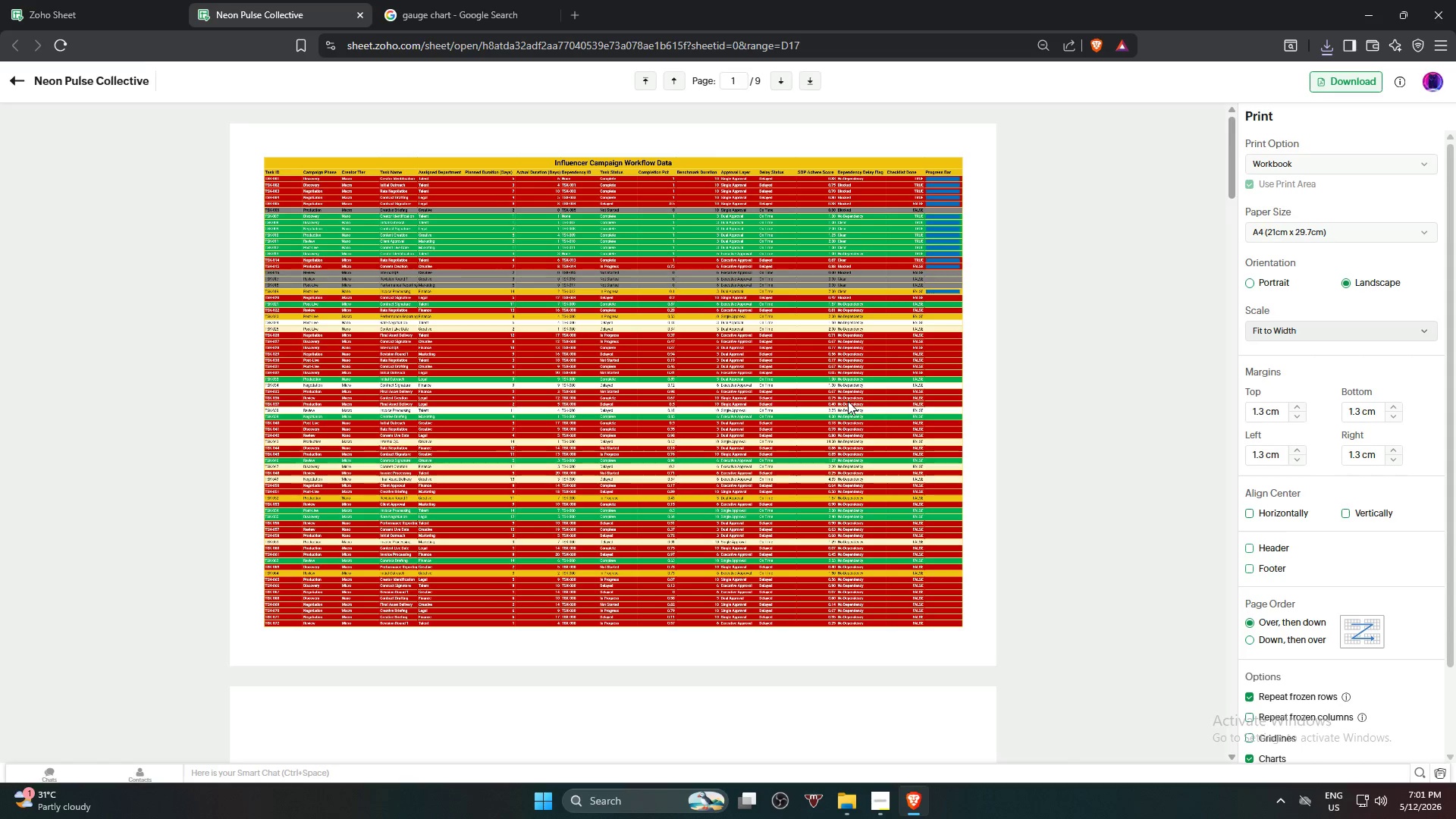 
scroll: coordinate [701, 475], scroll_direction: up, amount: 3.0
 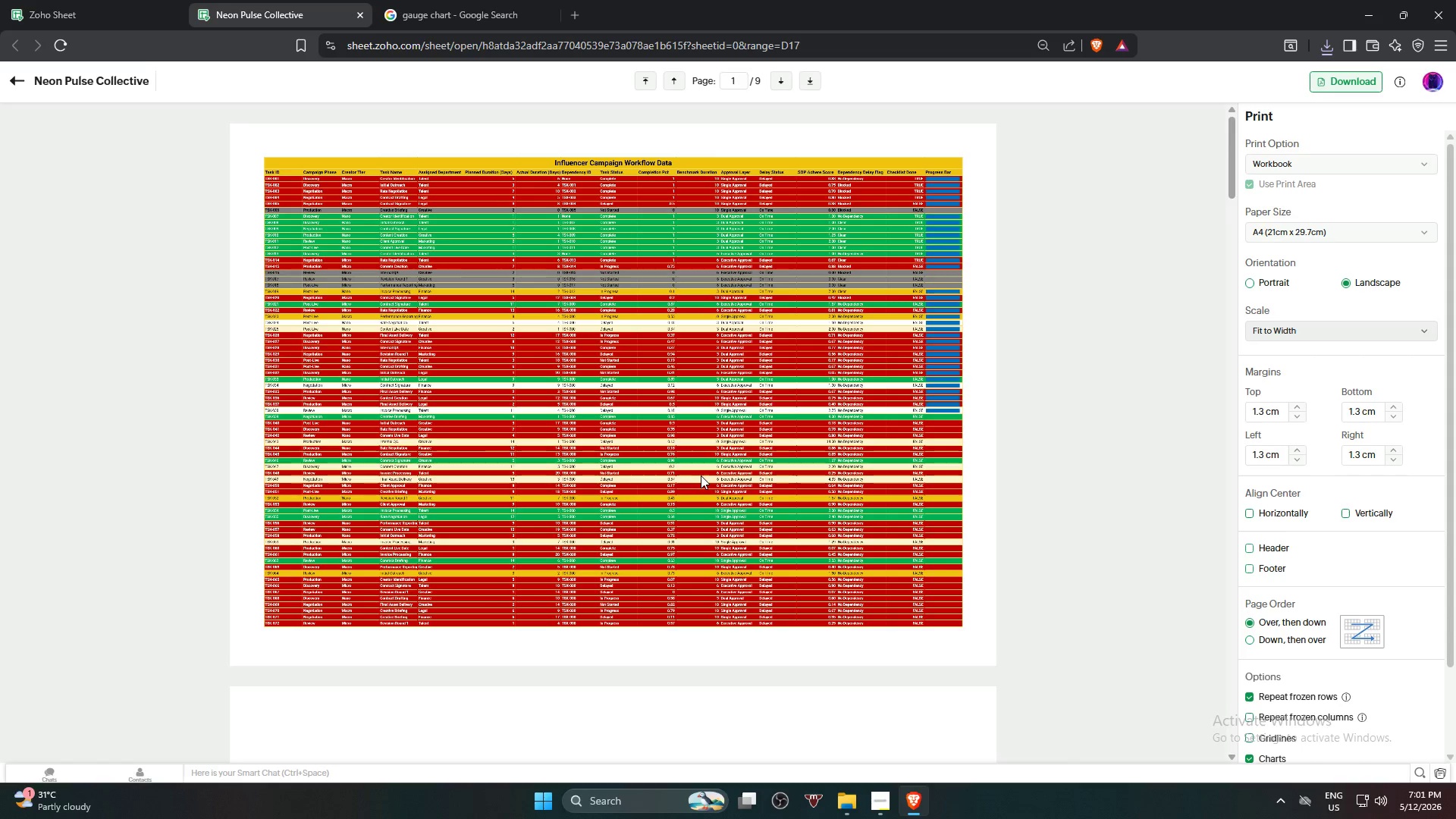 
scroll: coordinate [701, 475], scroll_direction: down, amount: 4.0
 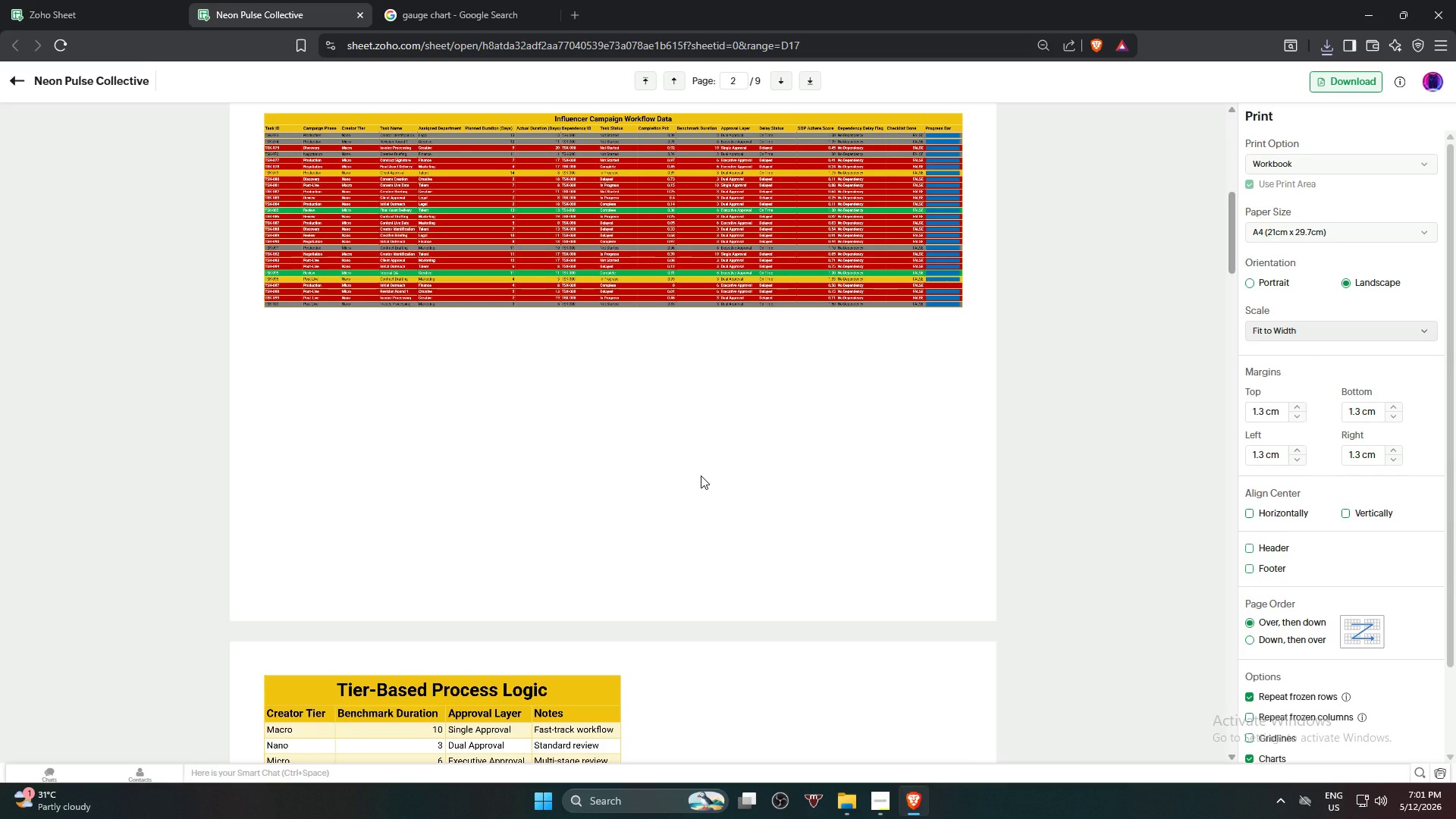 
scroll: coordinate [701, 475], scroll_direction: up, amount: 3.0
 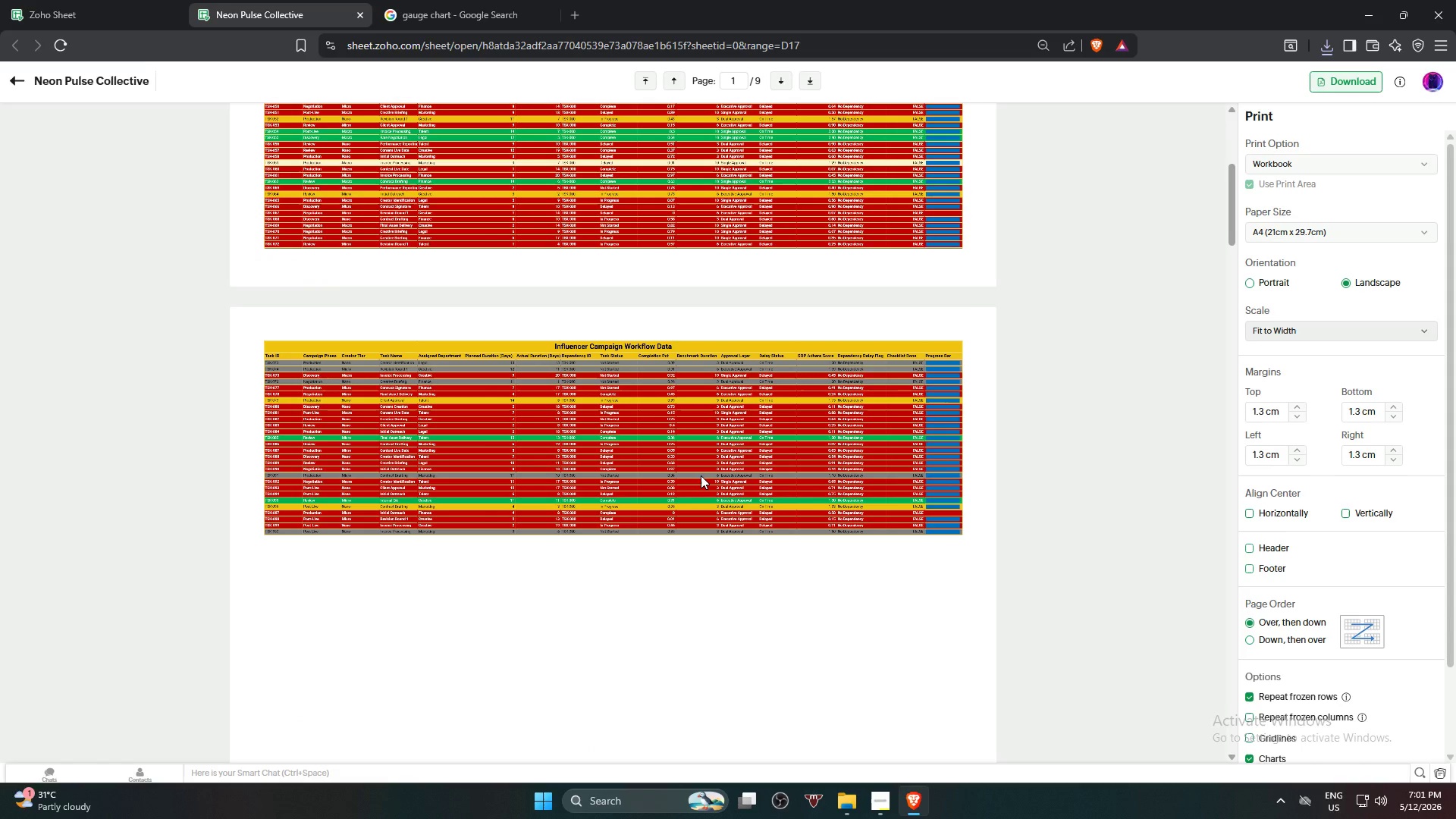 
scroll: coordinate [679, 458], scroll_direction: down, amount: 3.0
 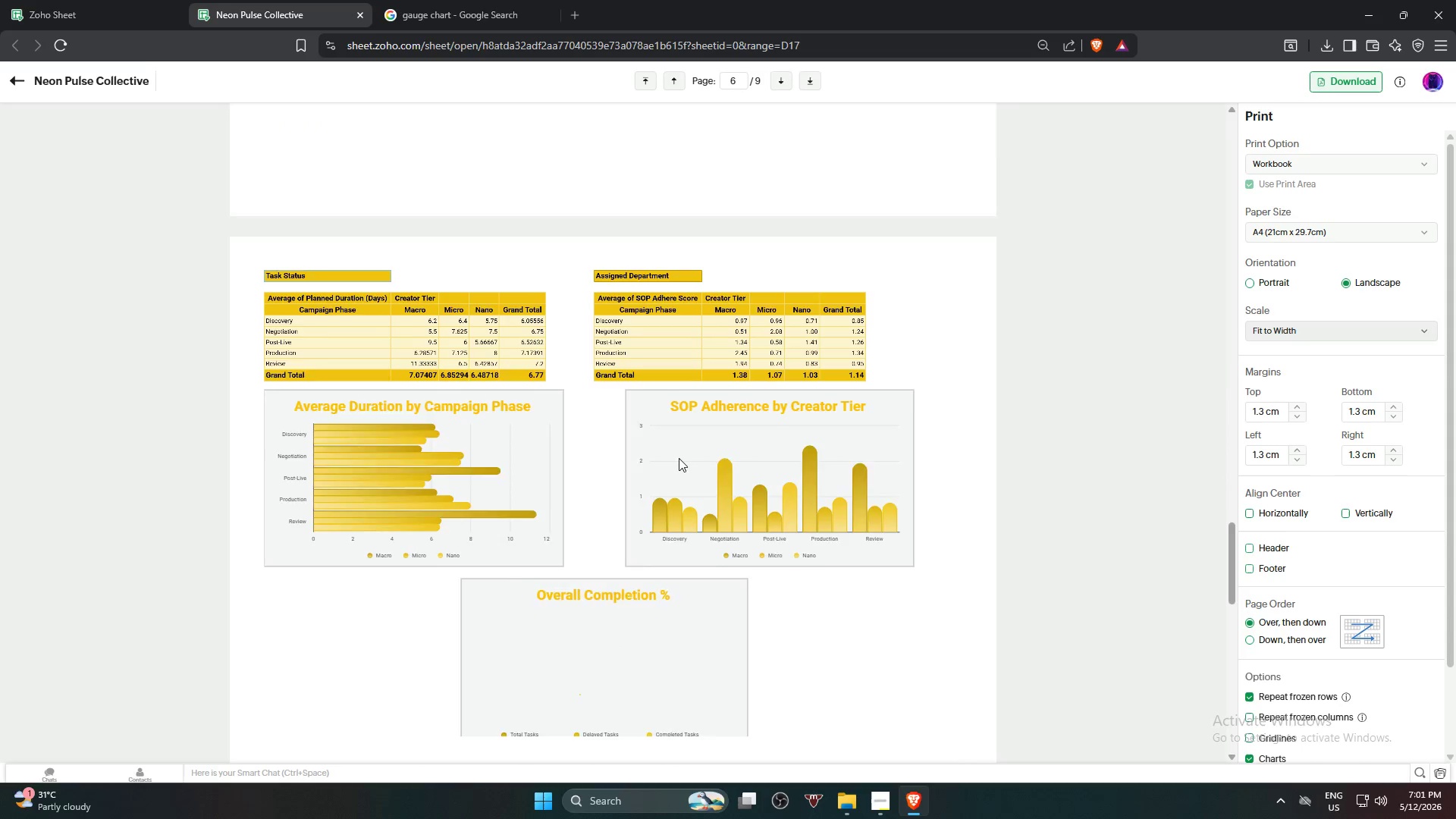 
scroll: coordinate [679, 458], scroll_direction: up, amount: 4.0
 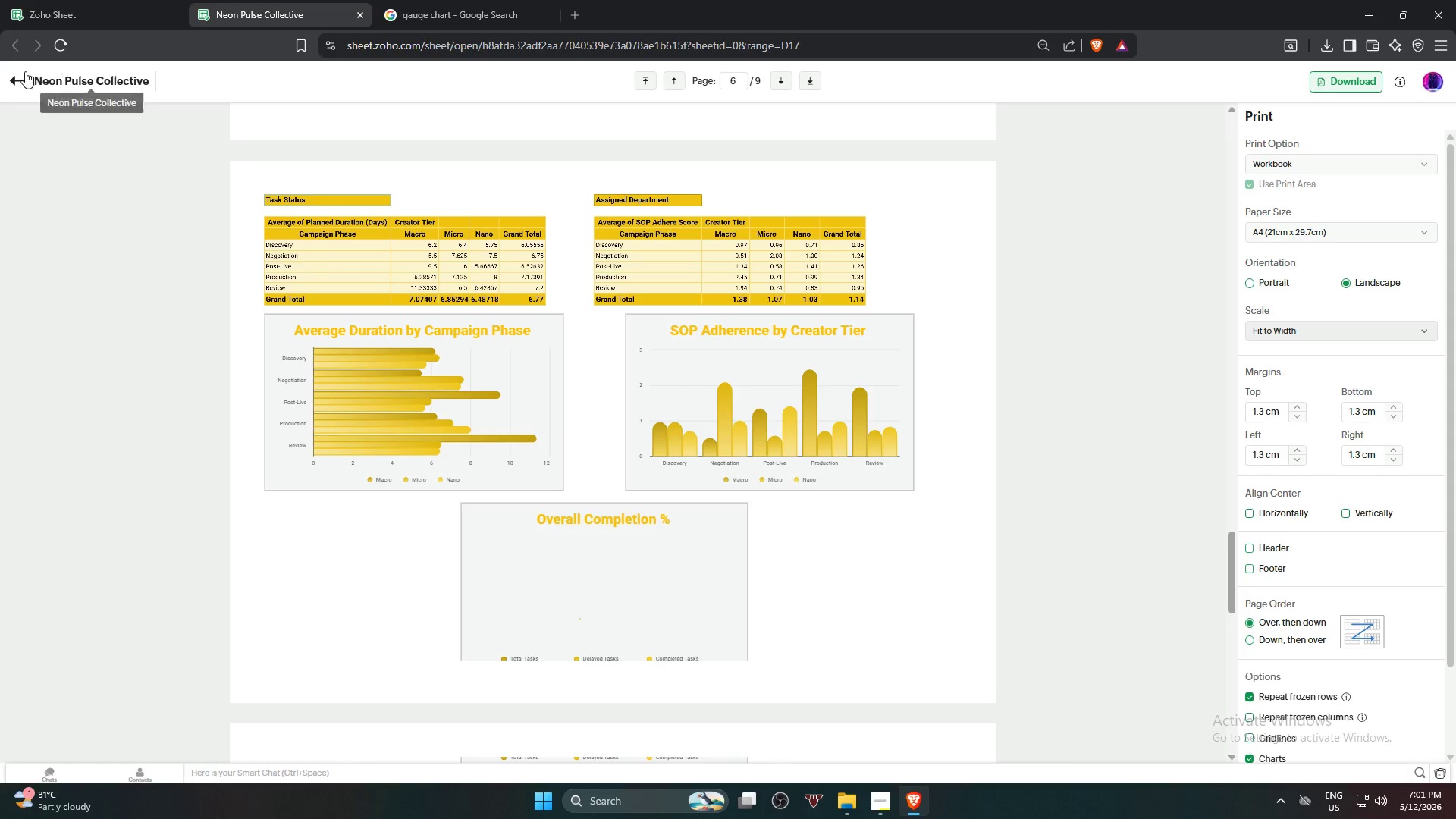 
left_click([21, 72])
 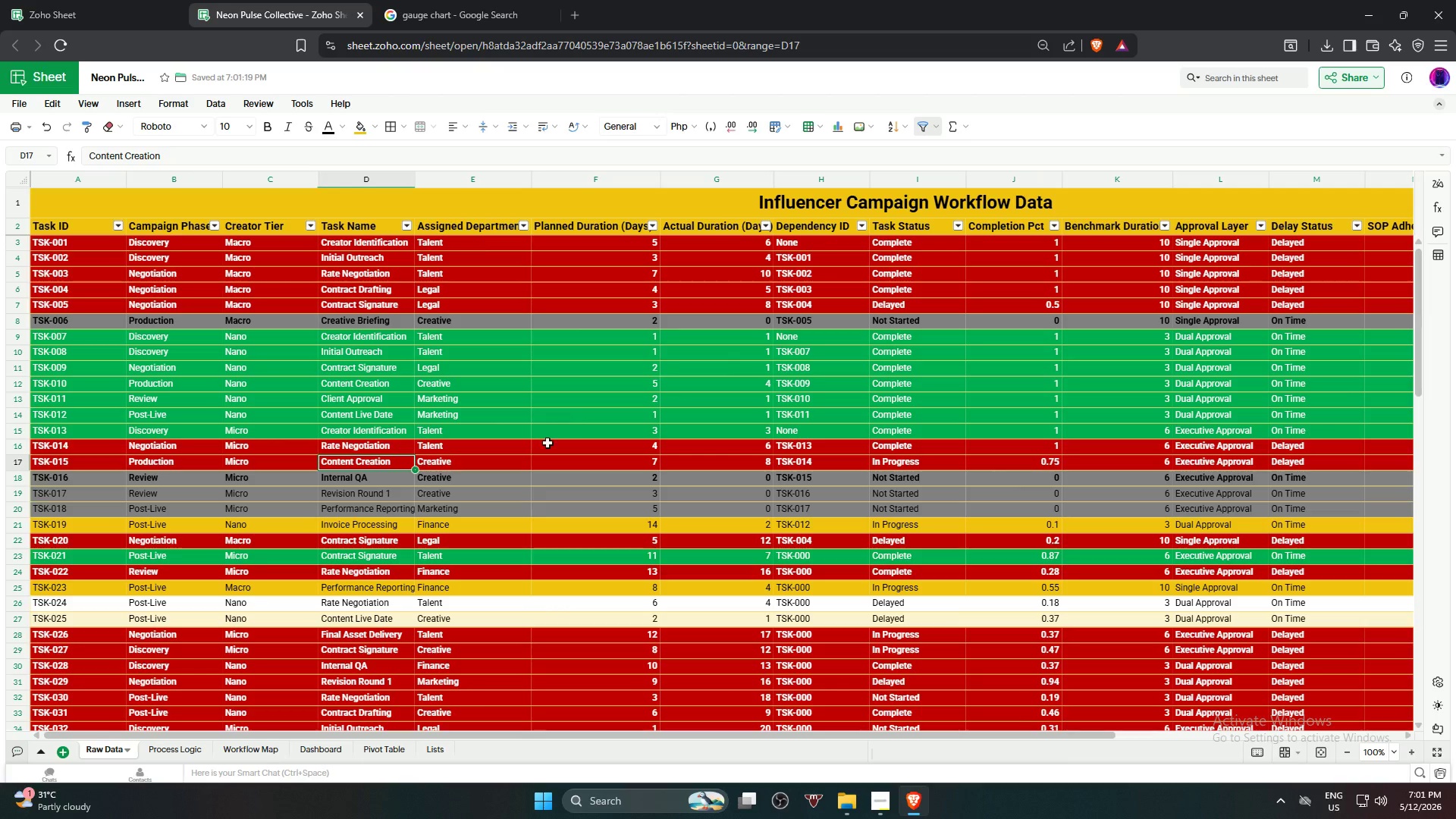 
scroll: coordinate [504, 467], scroll_direction: down, amount: 4.0
 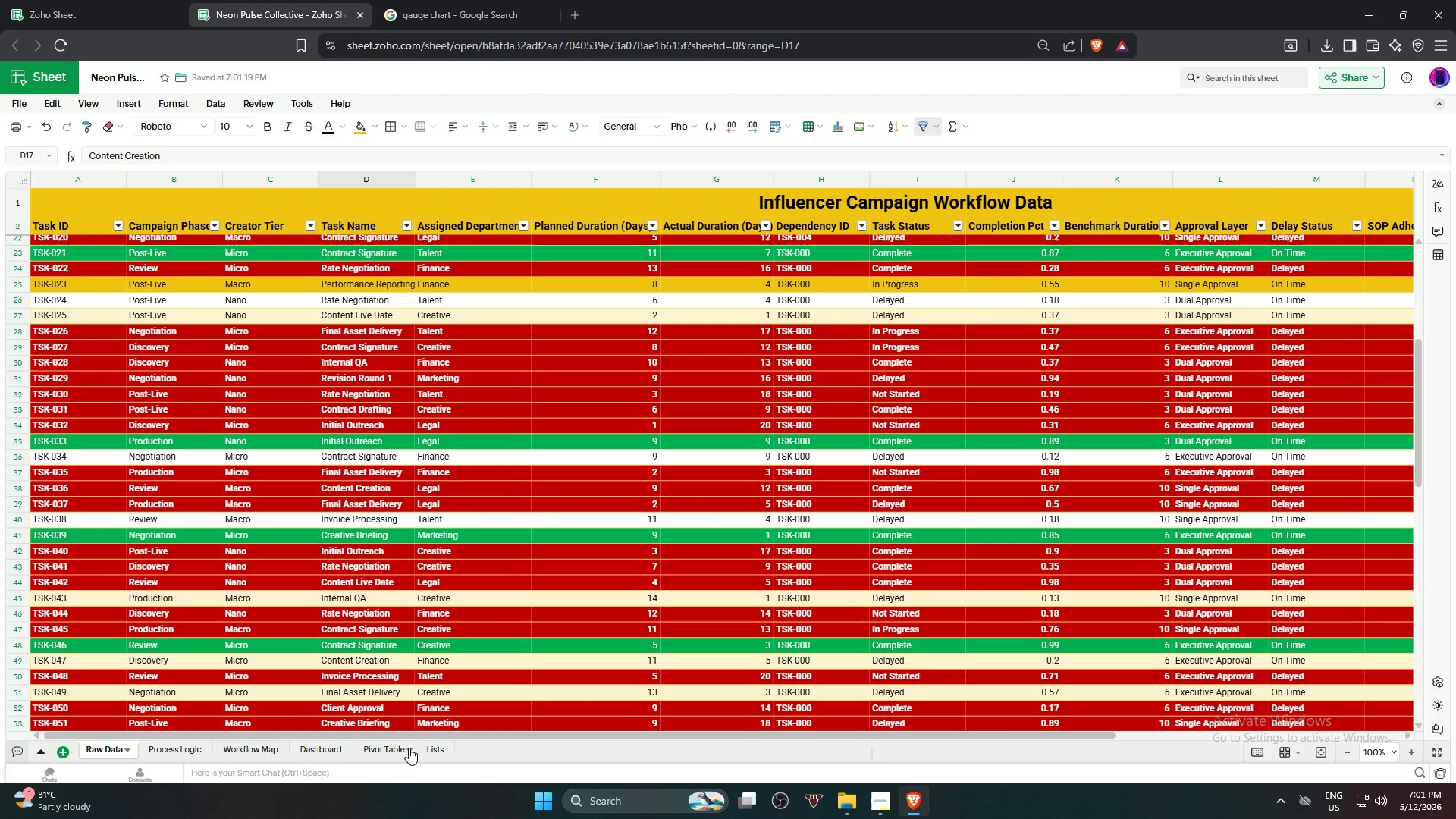 
left_click([386, 746])
 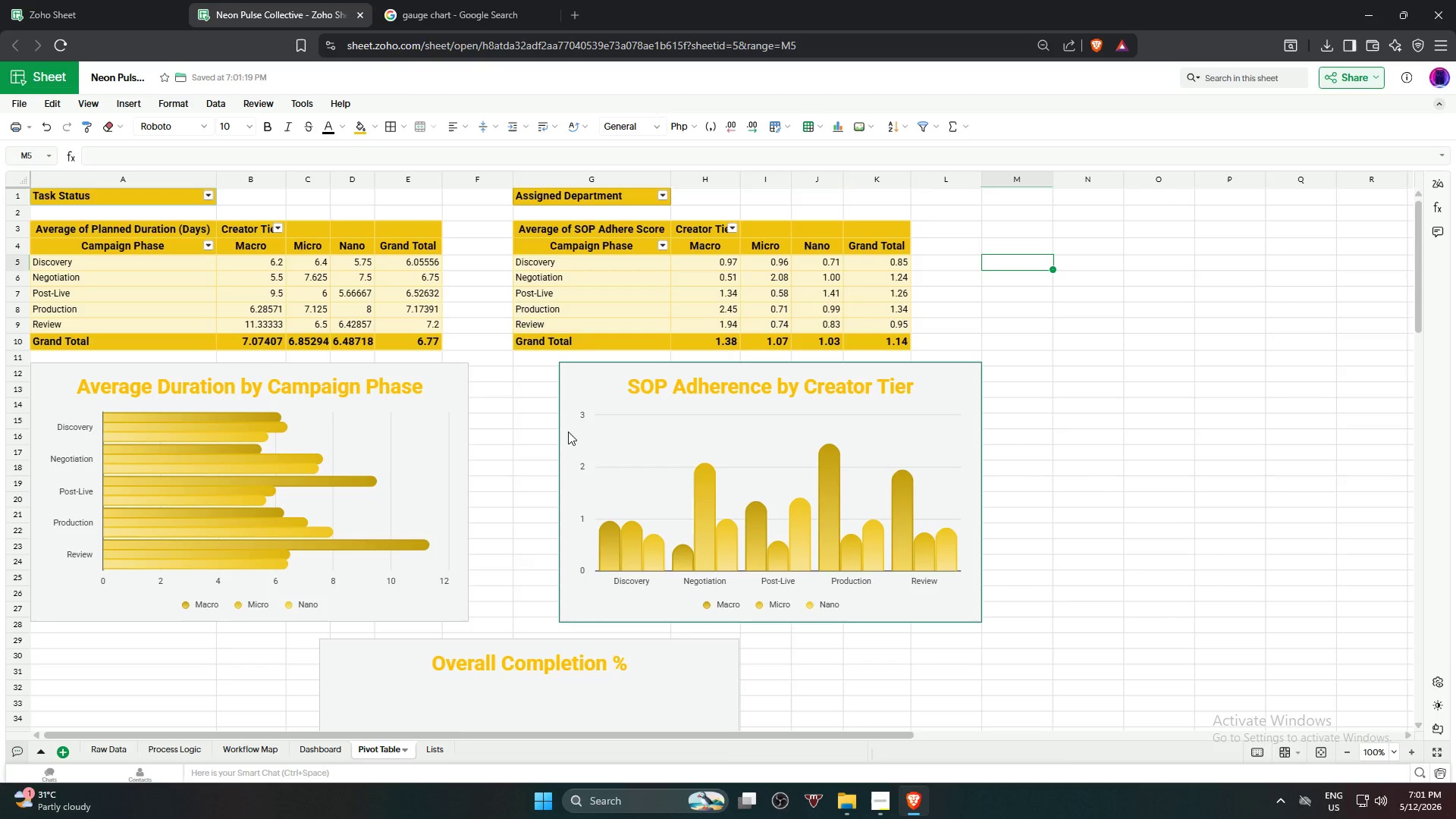 
scroll: coordinate [568, 431], scroll_direction: down, amount: 4.0
 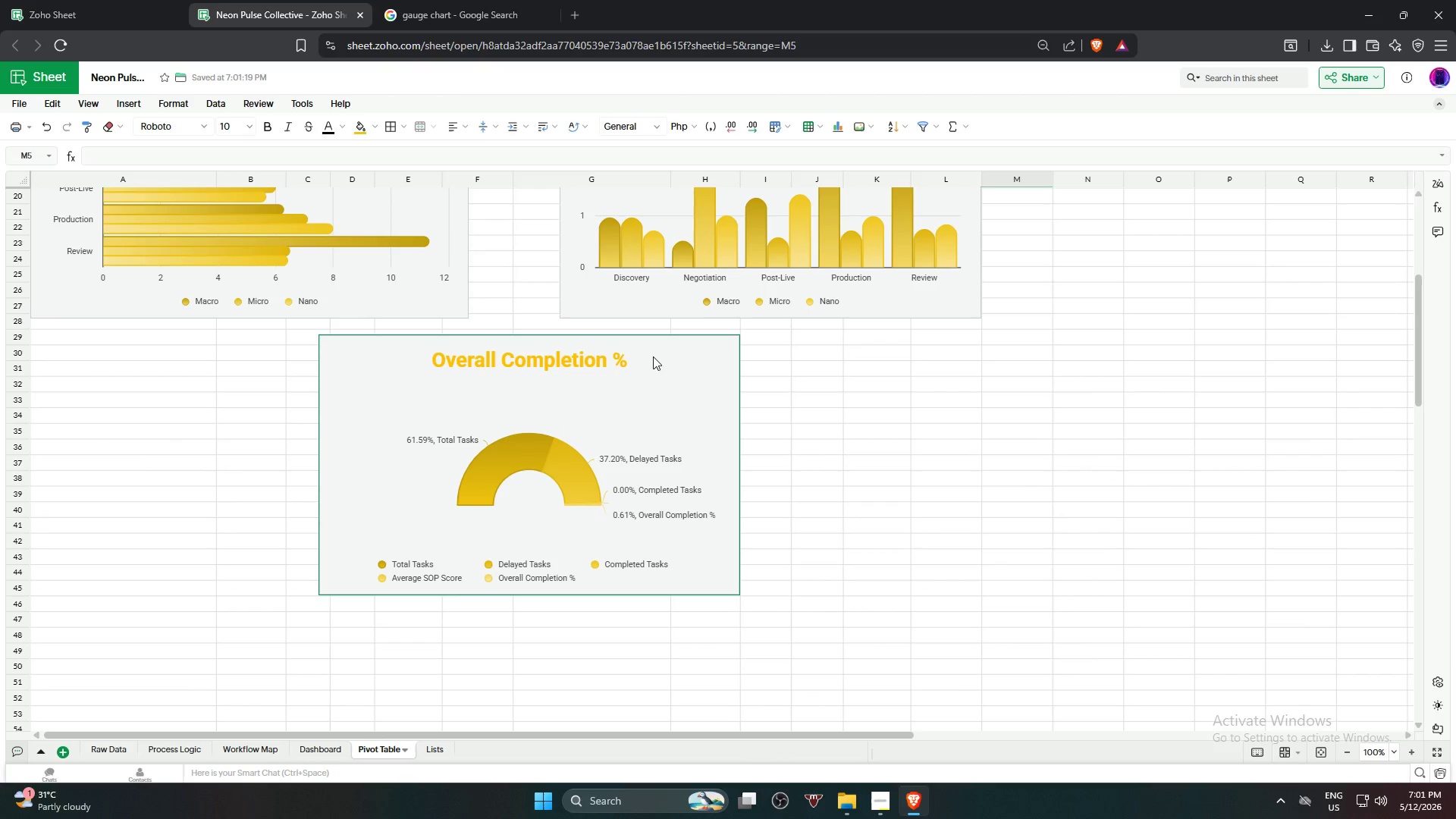 
left_click([654, 356])
 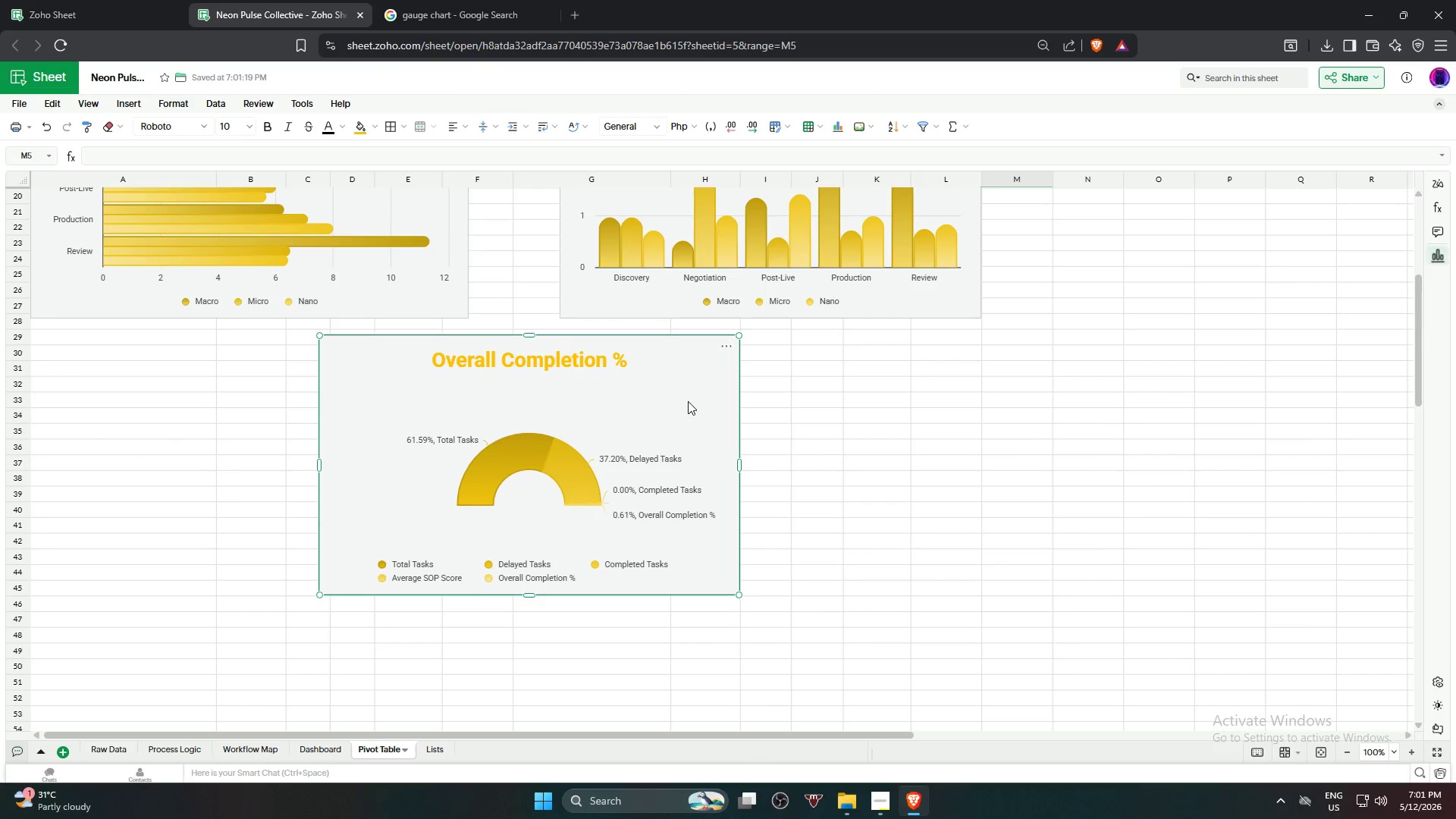 
left_click_drag(start_coordinate=[688, 400], to_coordinate=[1387, 212])
 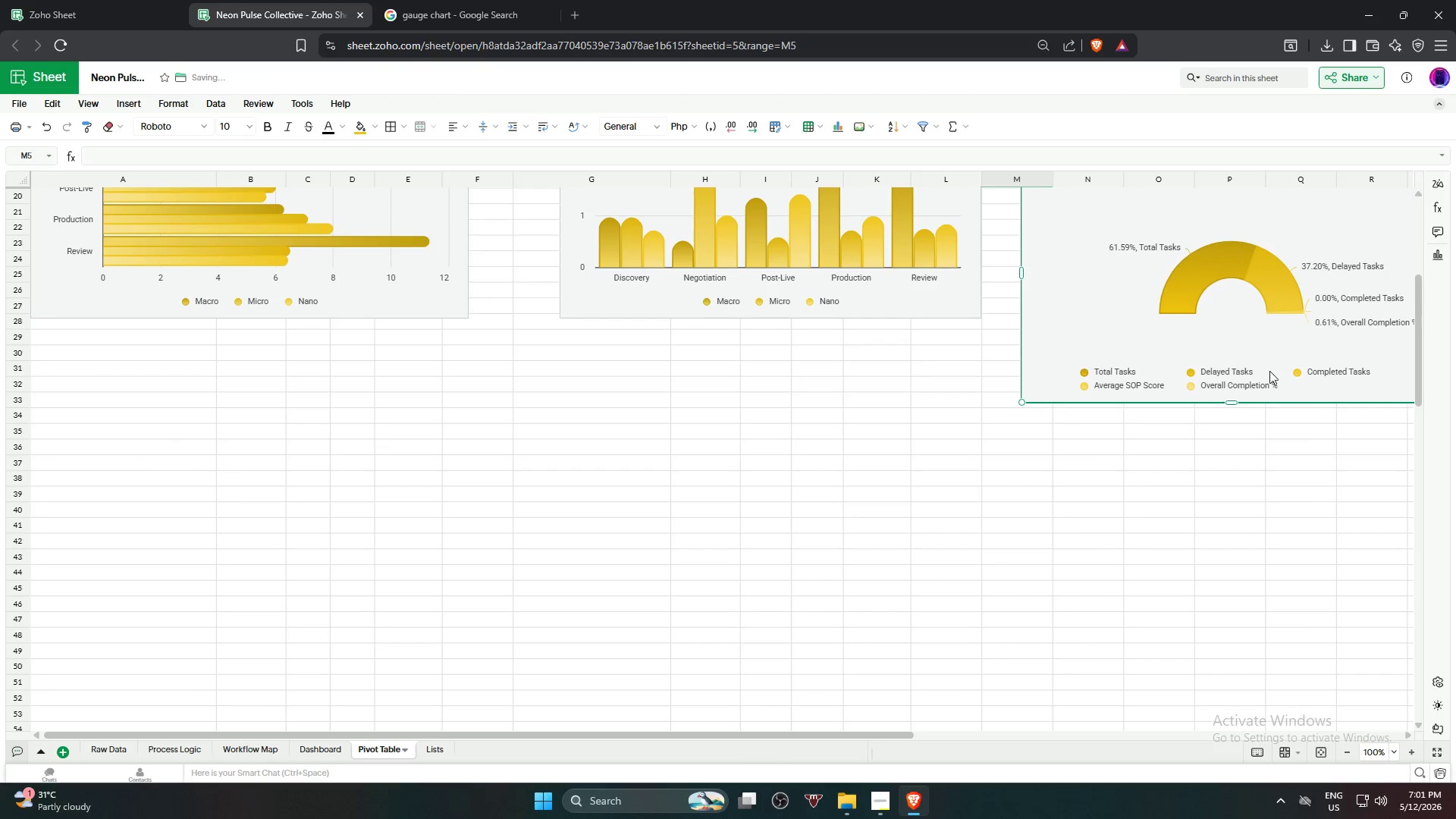 
scroll: coordinate [1269, 370], scroll_direction: up, amount: 2.0
 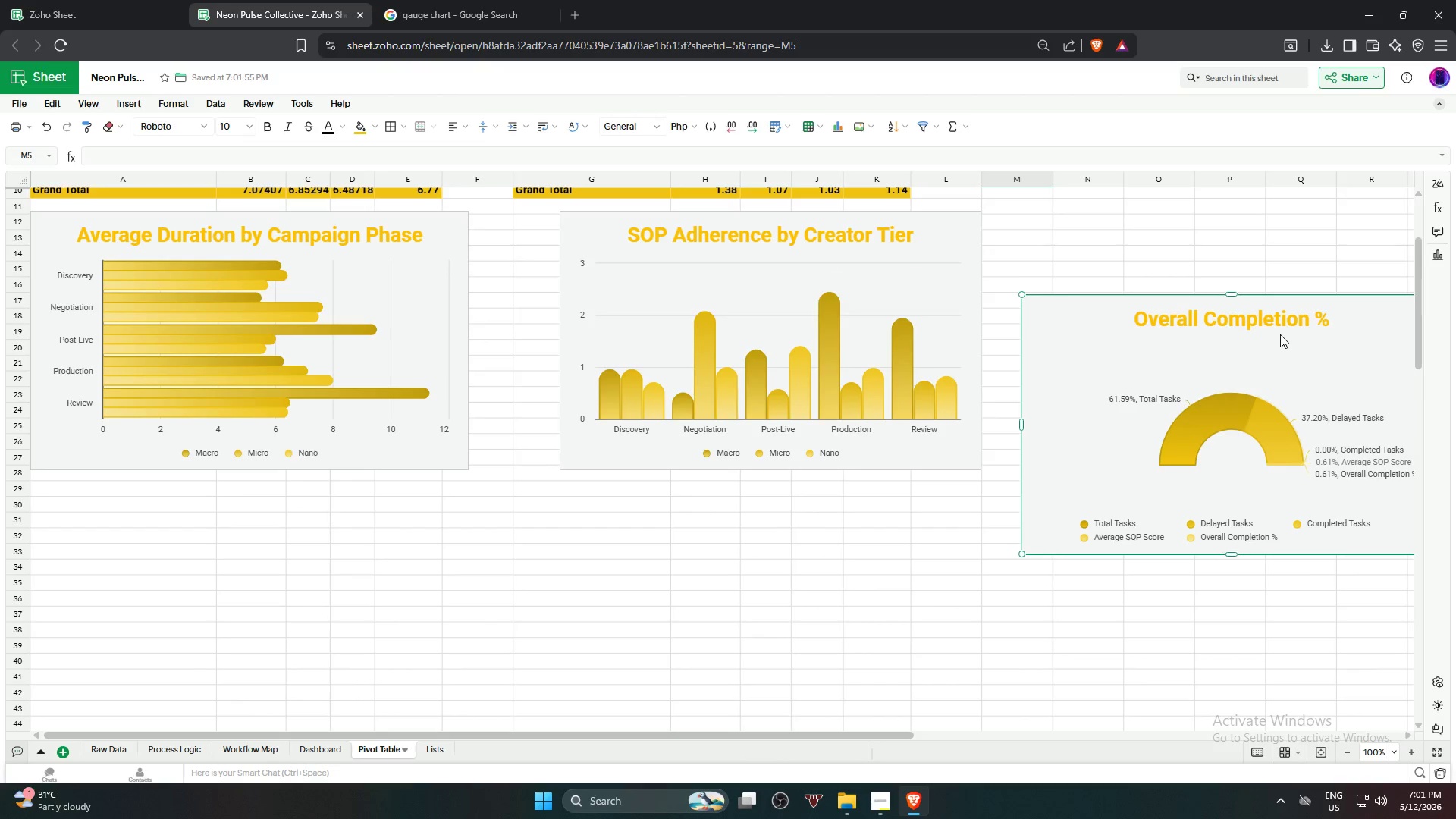 
left_click_drag(start_coordinate=[1280, 334], to_coordinate=[1269, 247])
 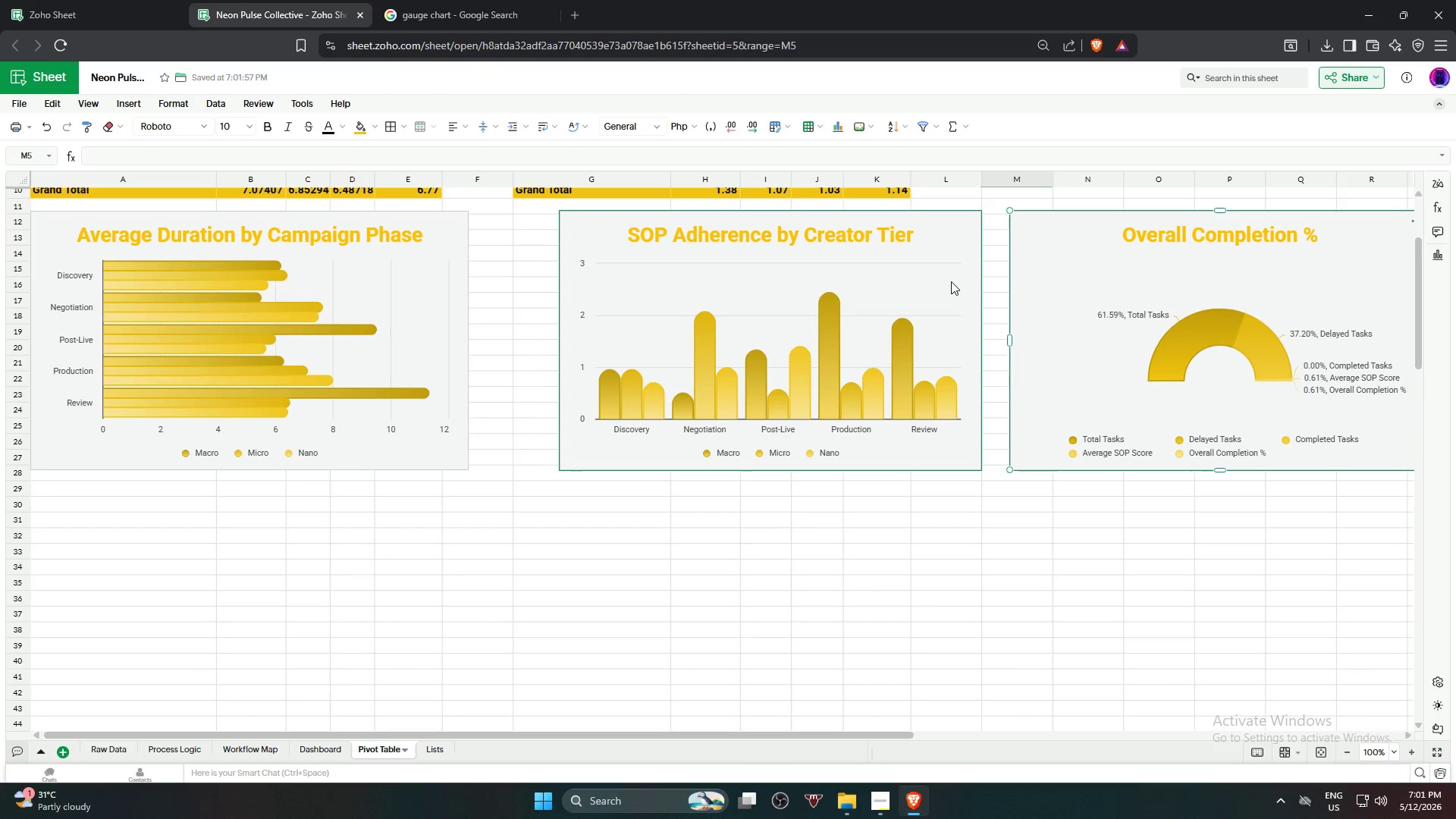 
left_click_drag(start_coordinate=[951, 281], to_coordinate=[895, 283])
 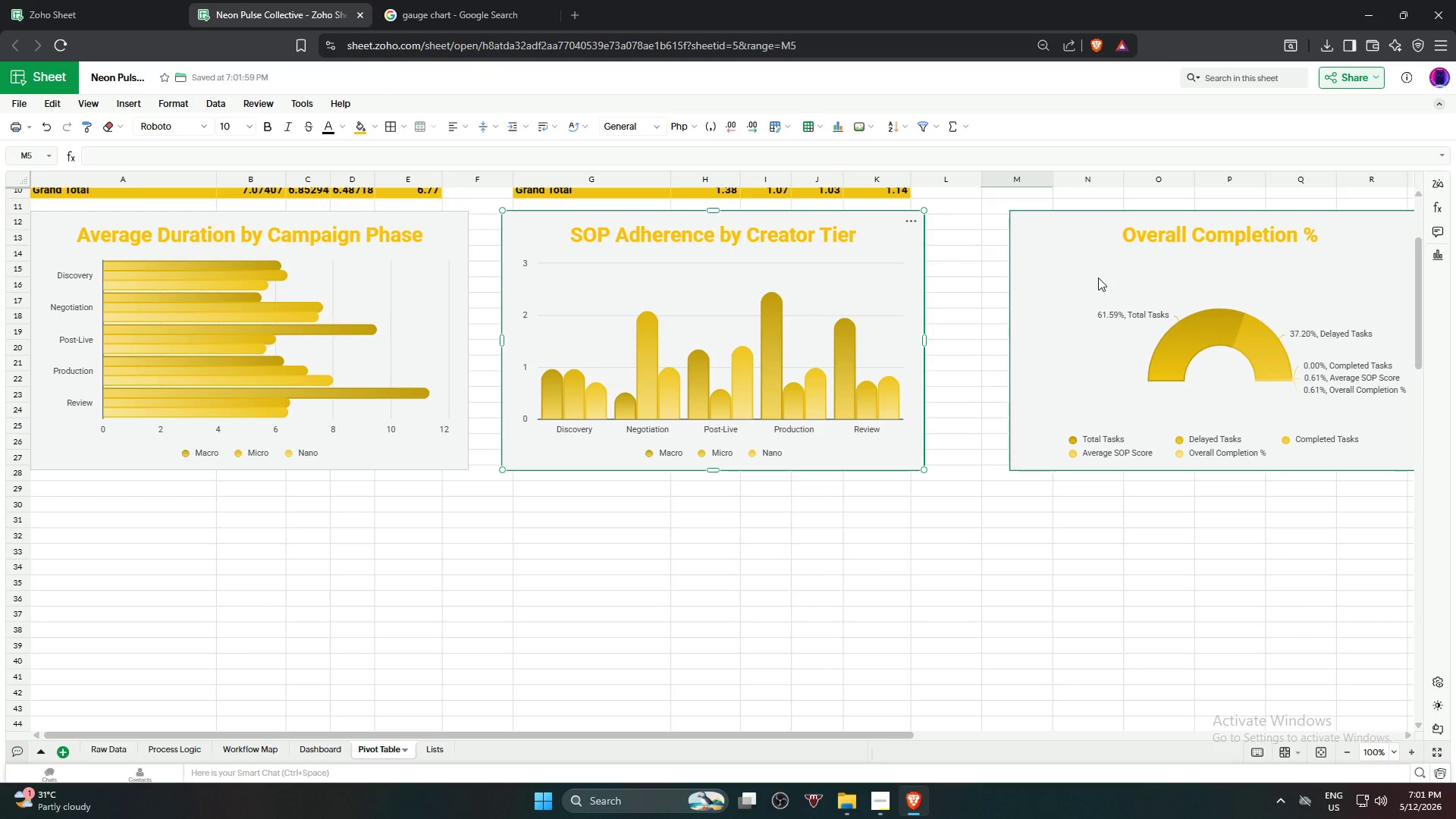 
left_click_drag(start_coordinate=[1098, 278], to_coordinate=[1047, 280])
 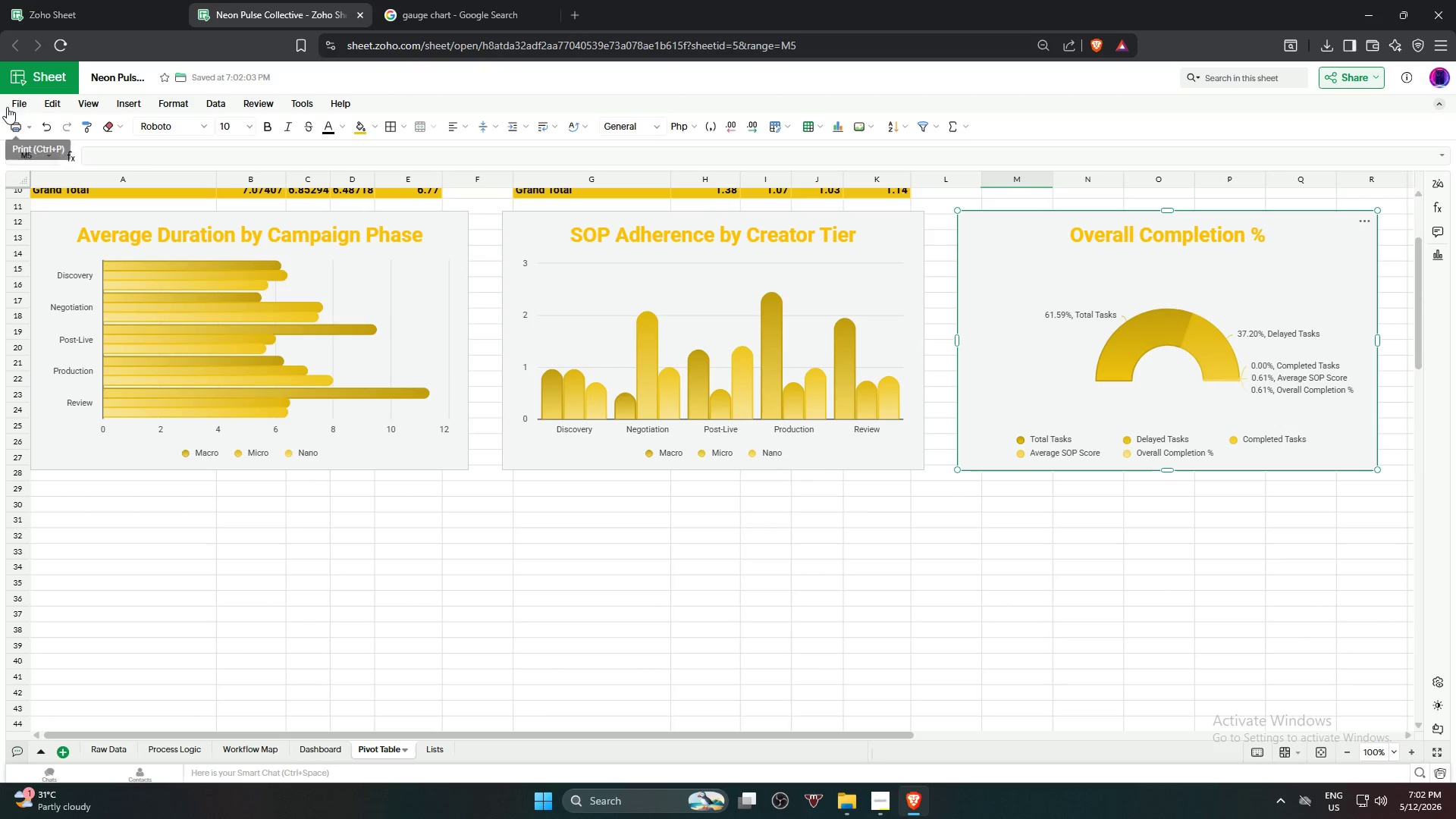 
left_click([9, 105])
 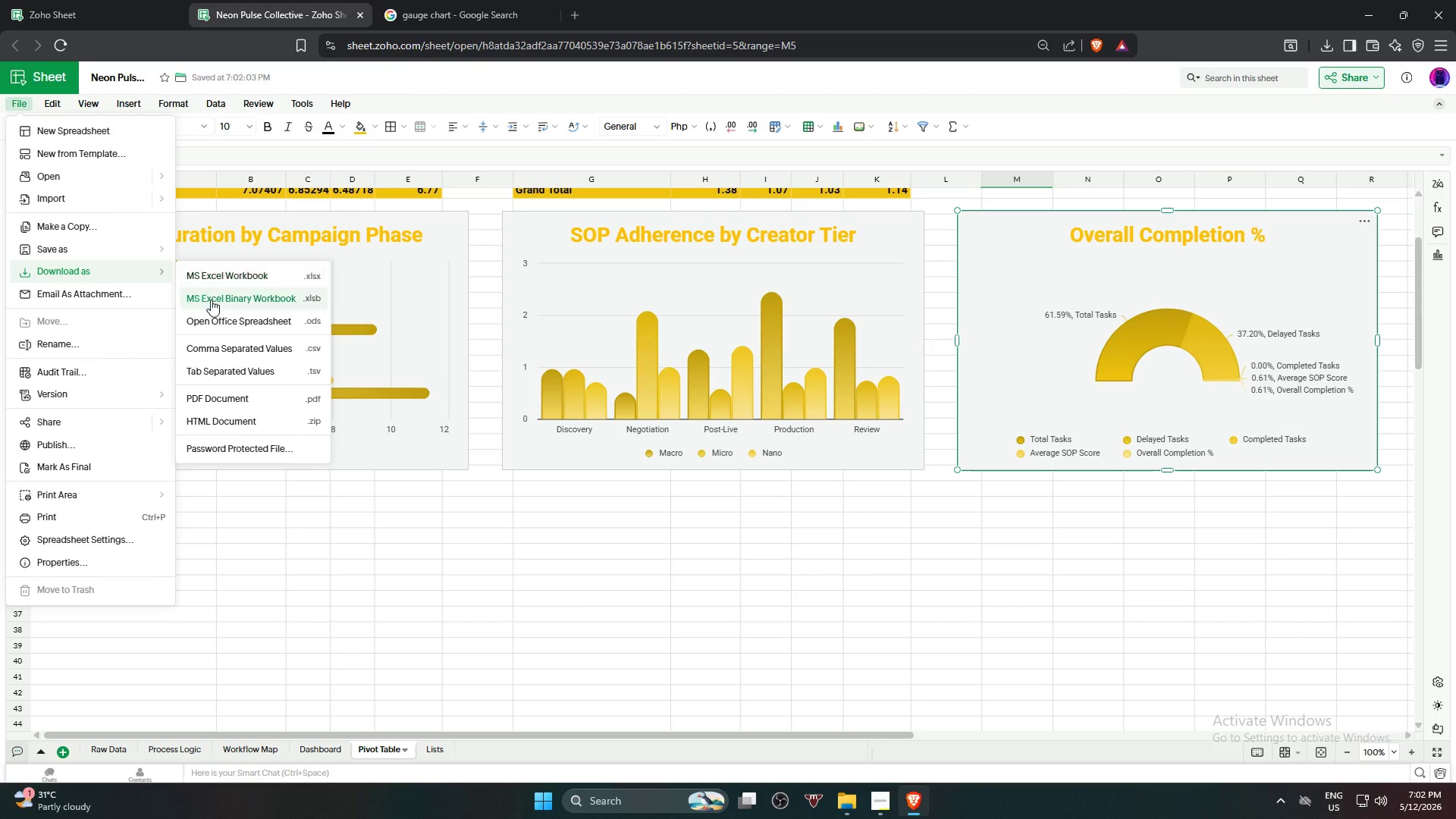 
left_click([221, 391])
 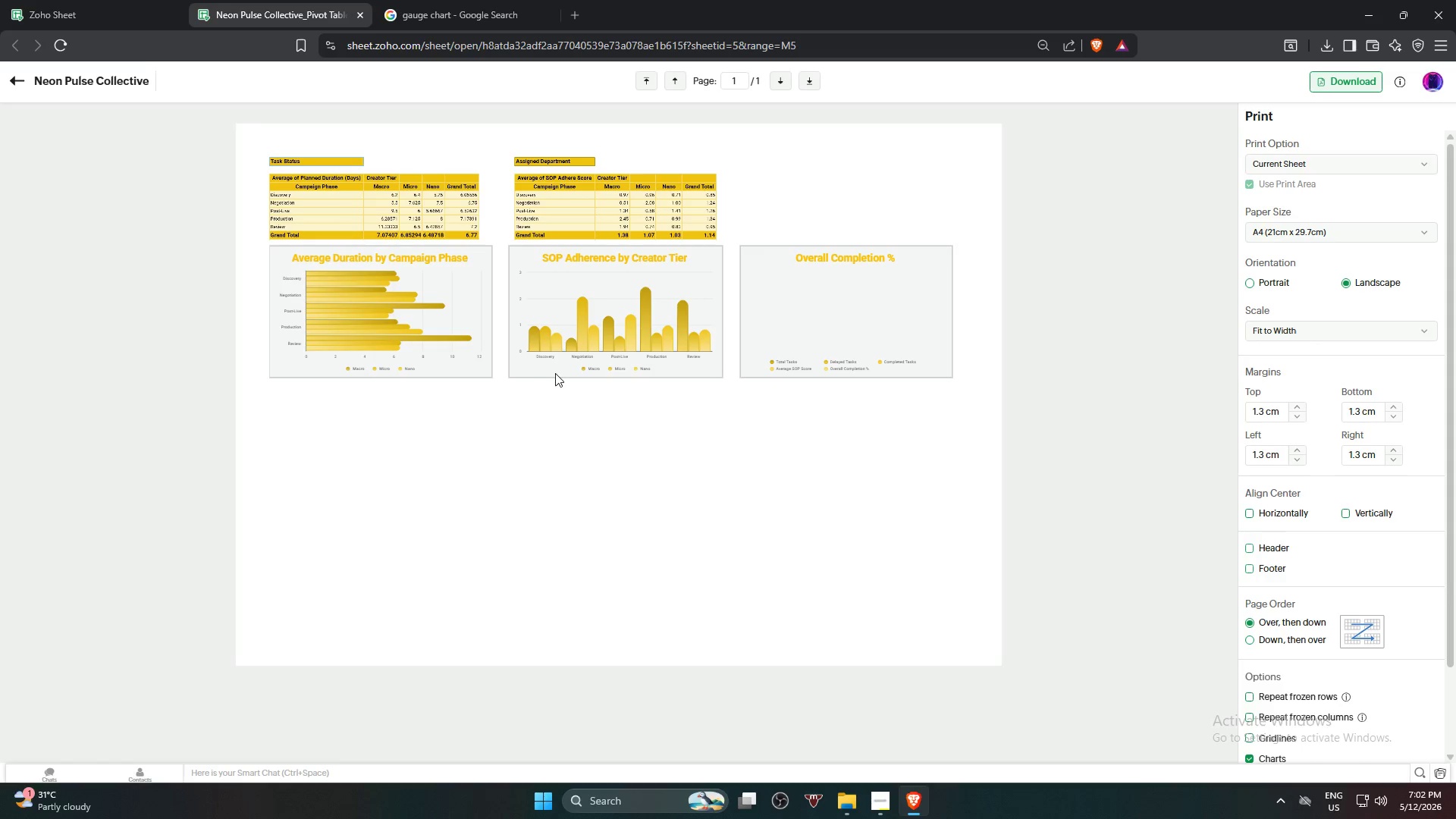 
wait(5.2)
 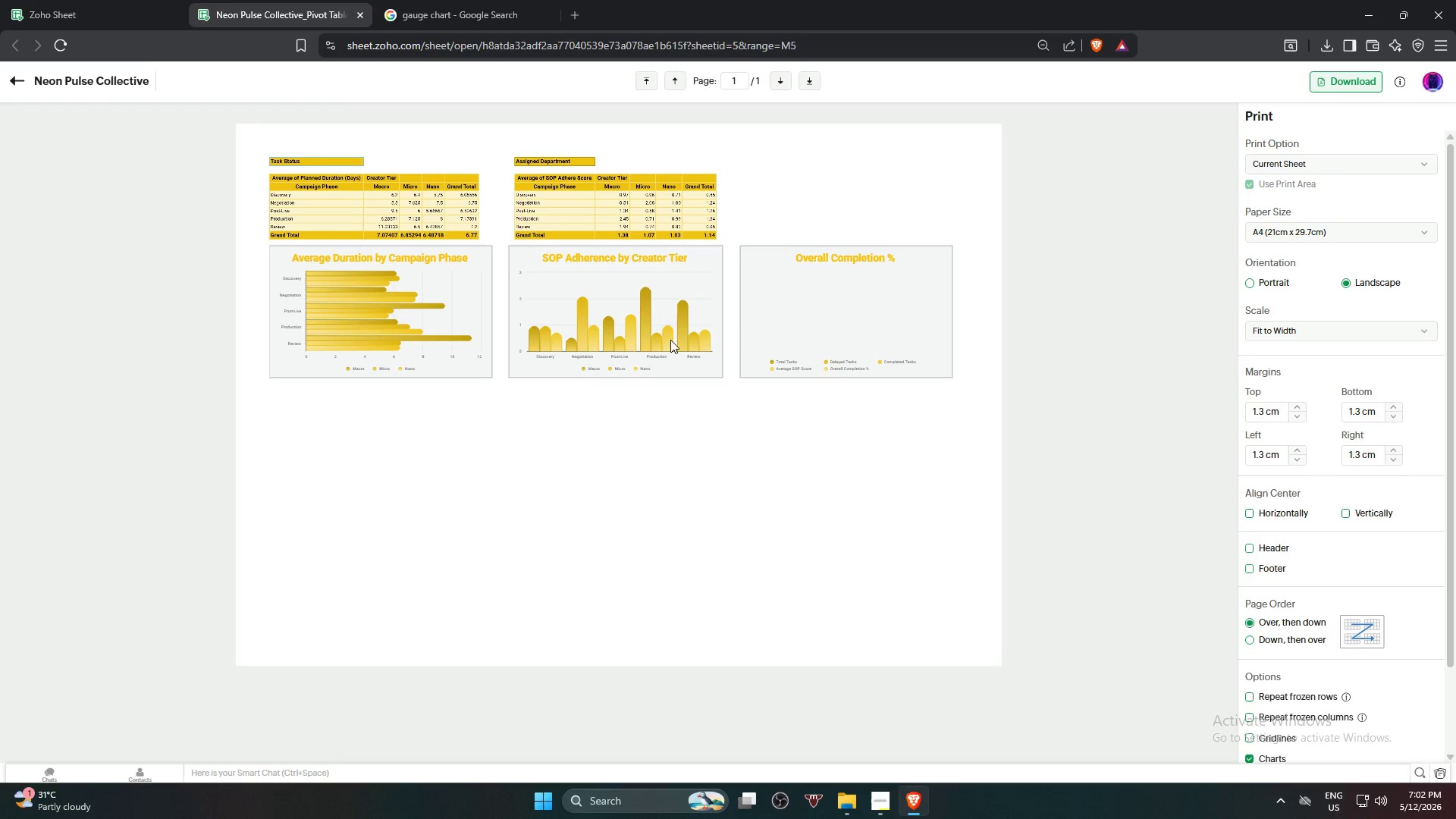 
left_click_drag(start_coordinate=[837, 287], to_coordinate=[824, 310])
 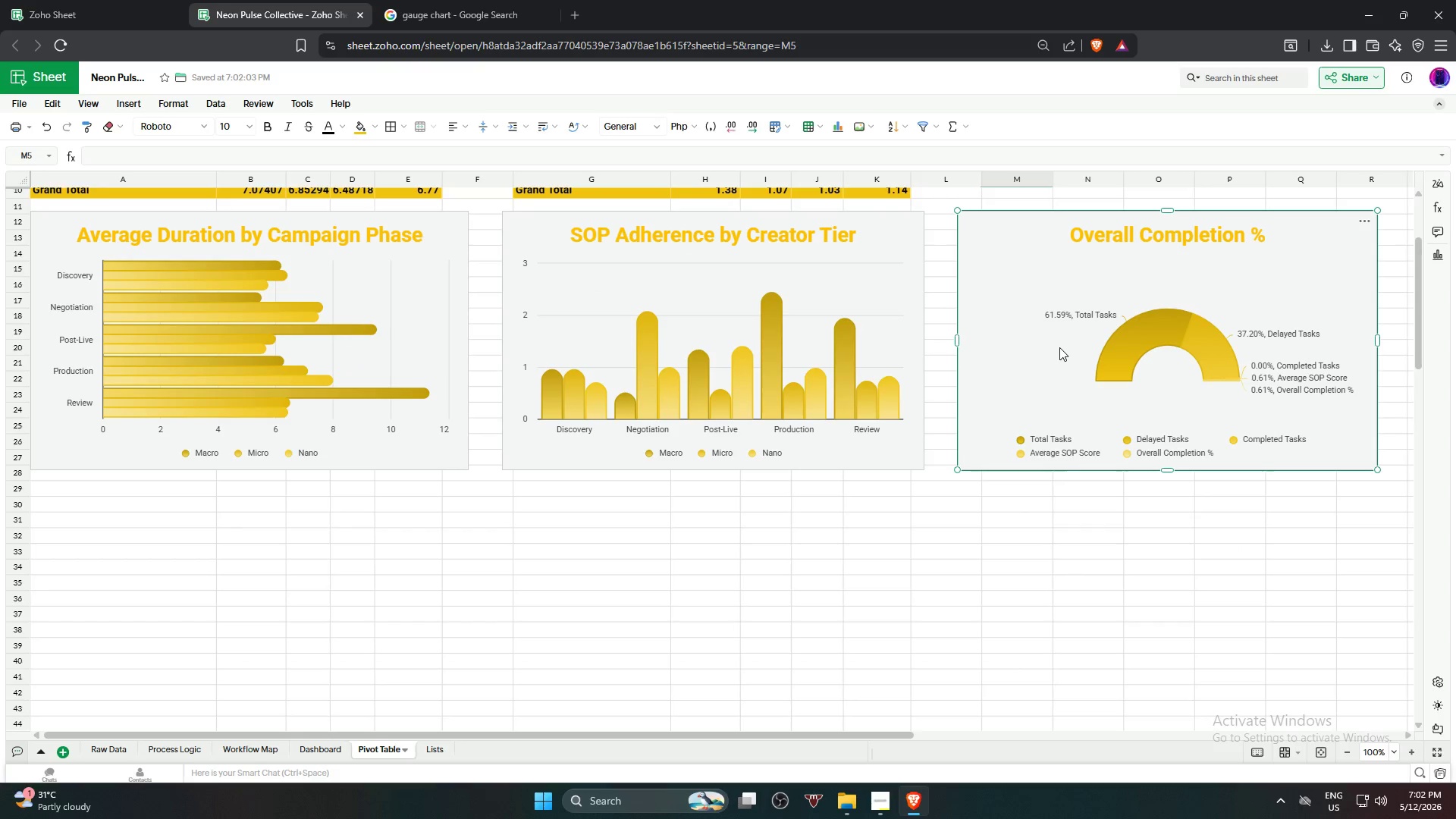 
left_click([18, 101])
 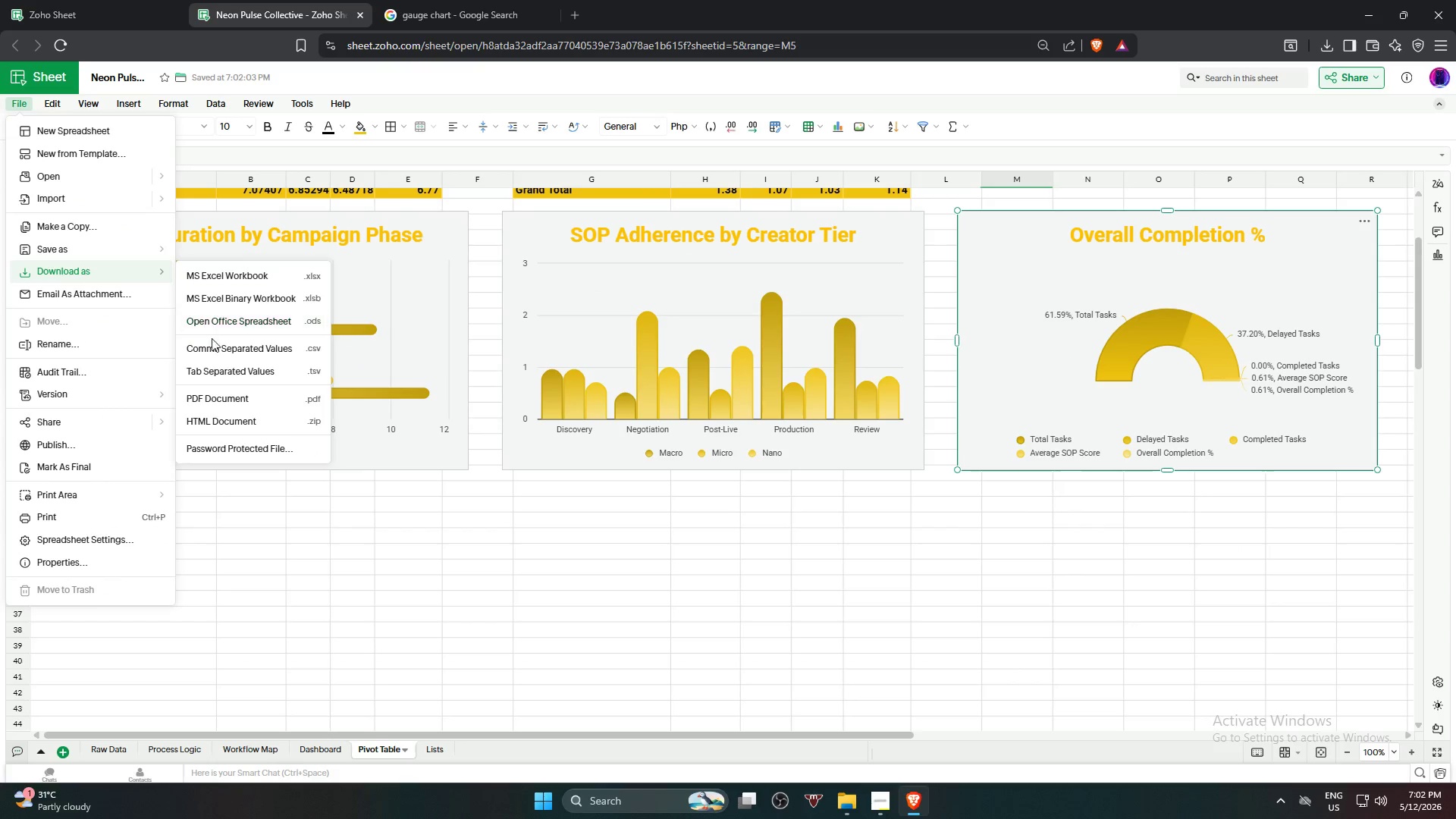 
left_click([219, 405])
 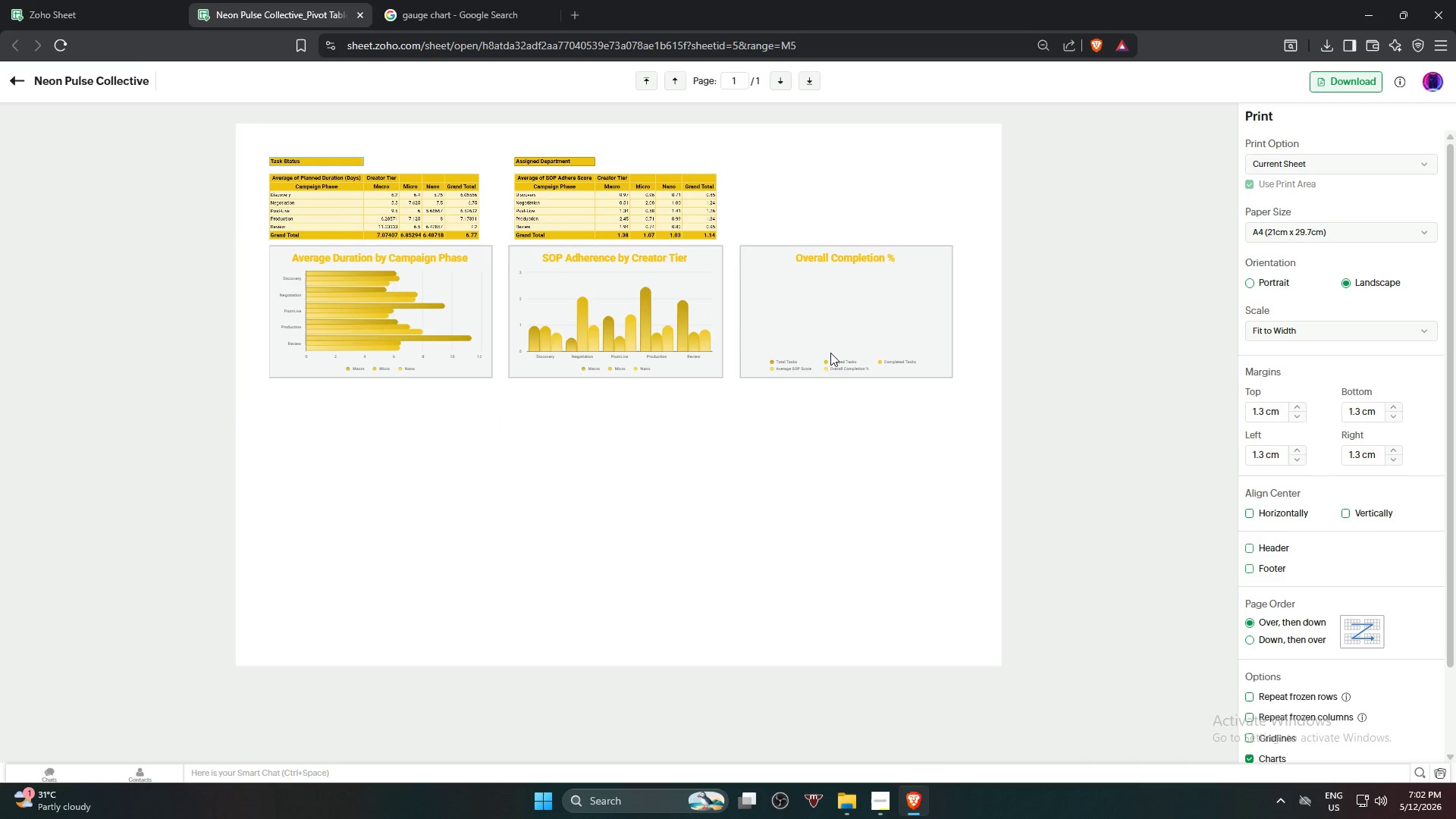 
left_click([807, 347])
 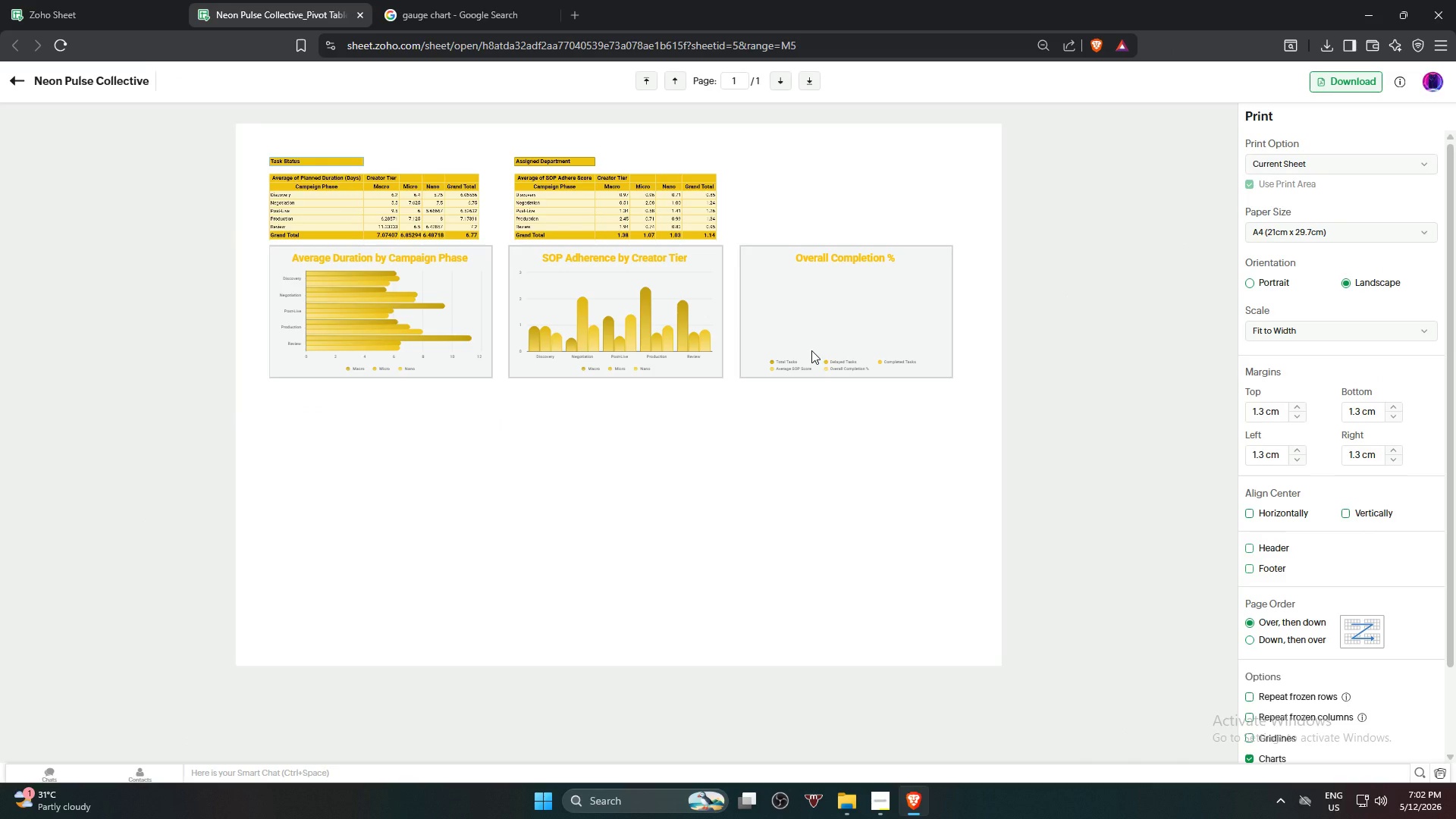 
wait(11.41)
 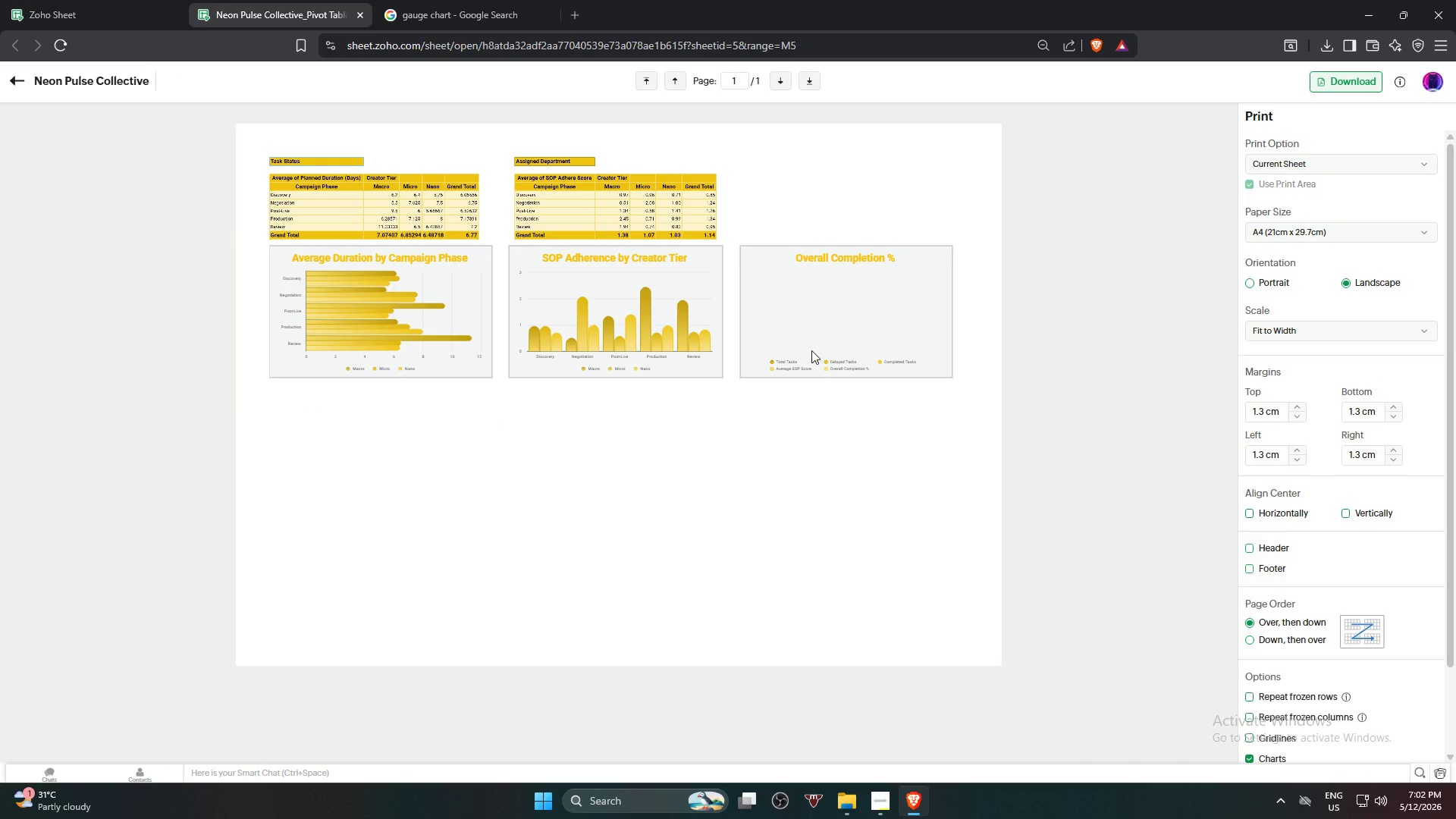 
left_click([15, 84])
 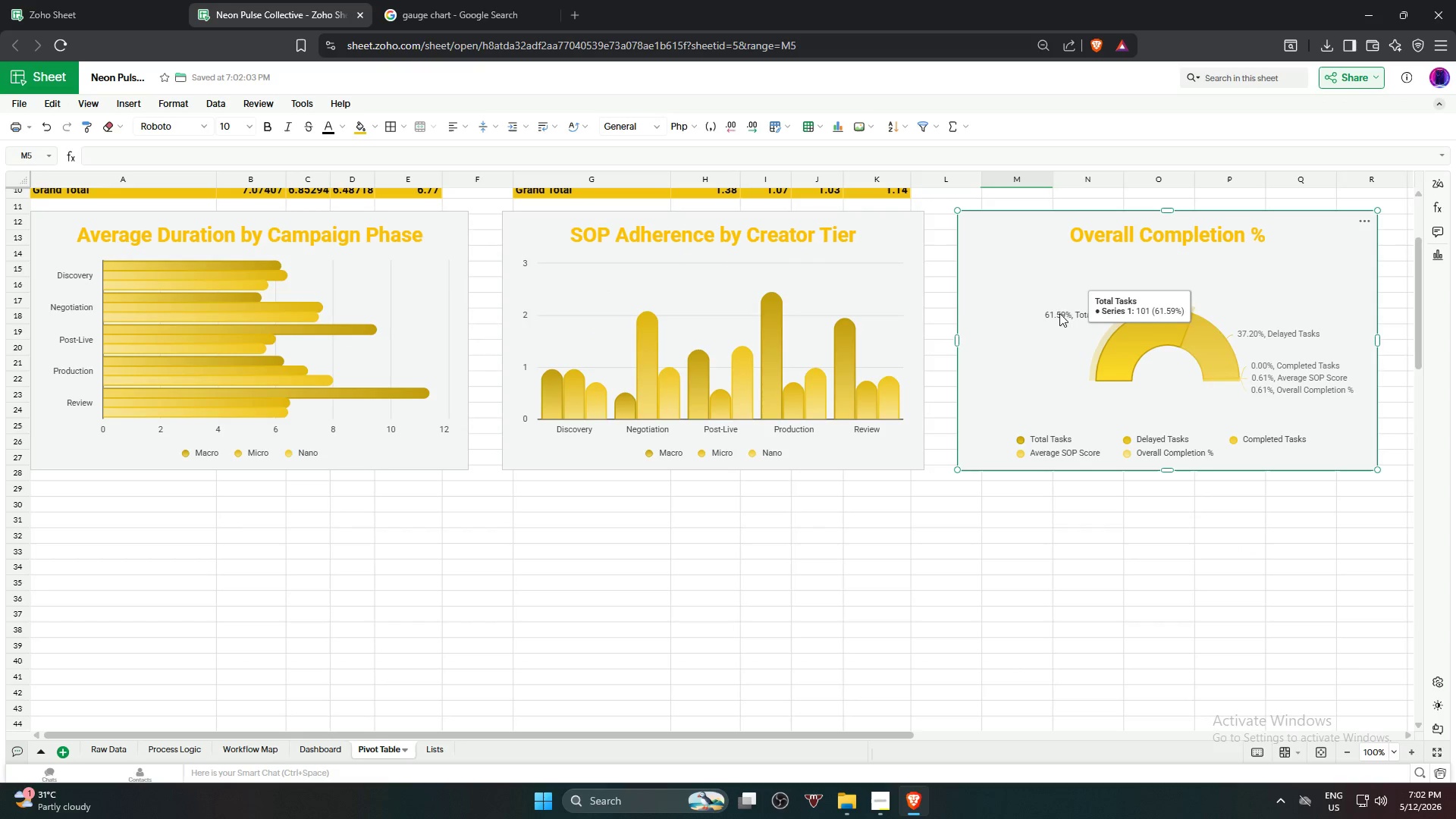 
left_click([1040, 344])
 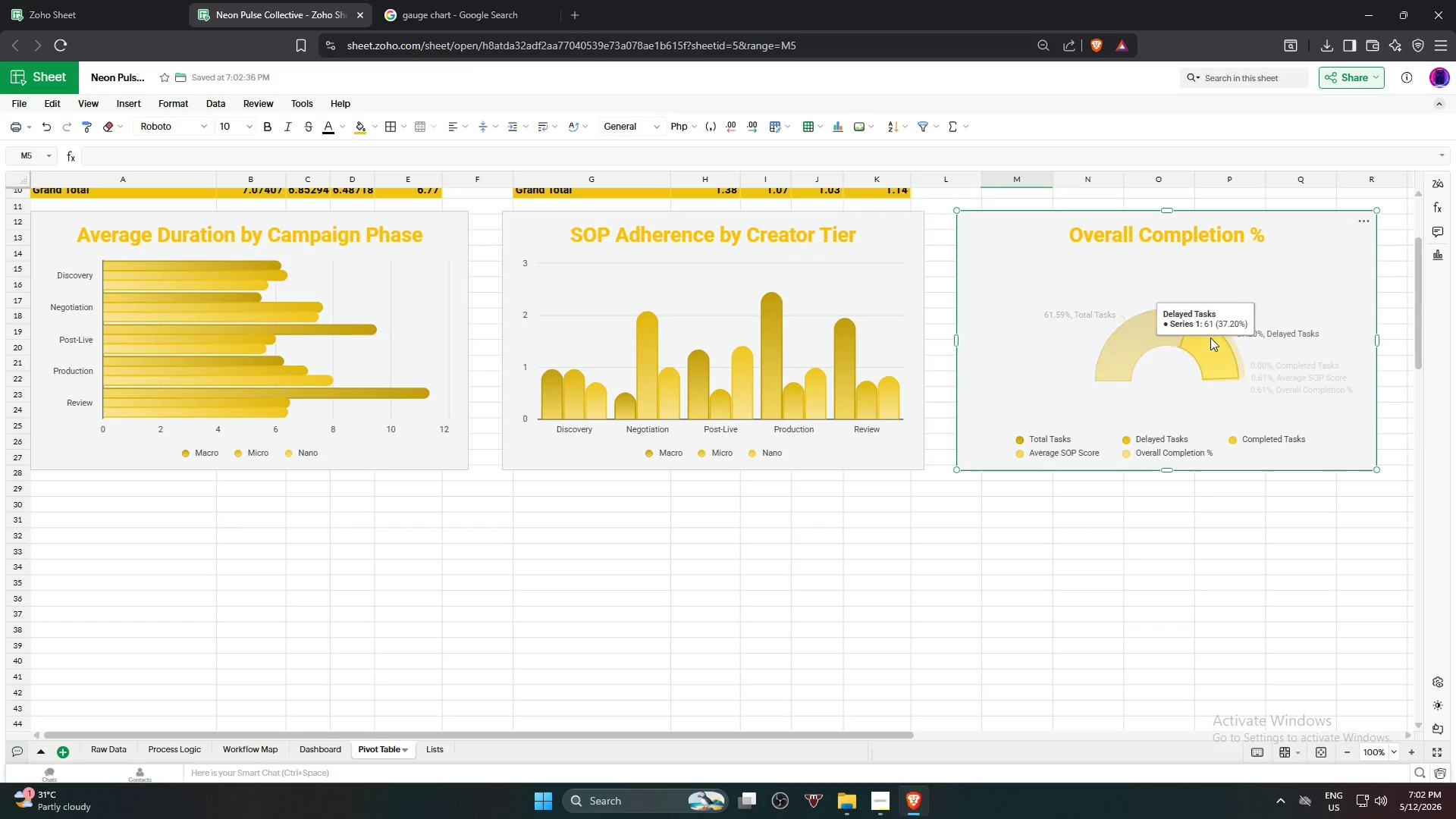 
left_click_drag(start_coordinate=[1017, 378], to_coordinate=[1013, 378])